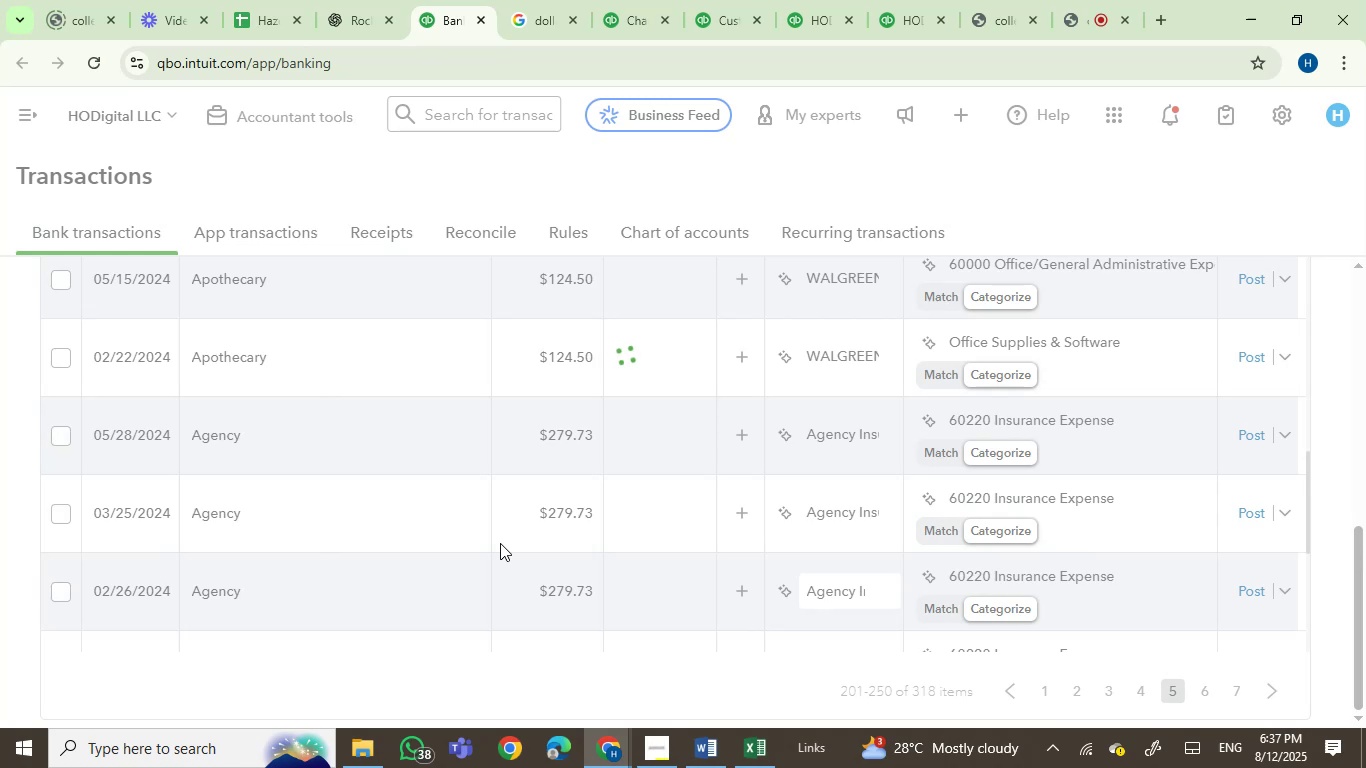 
left_click([298, 440])
 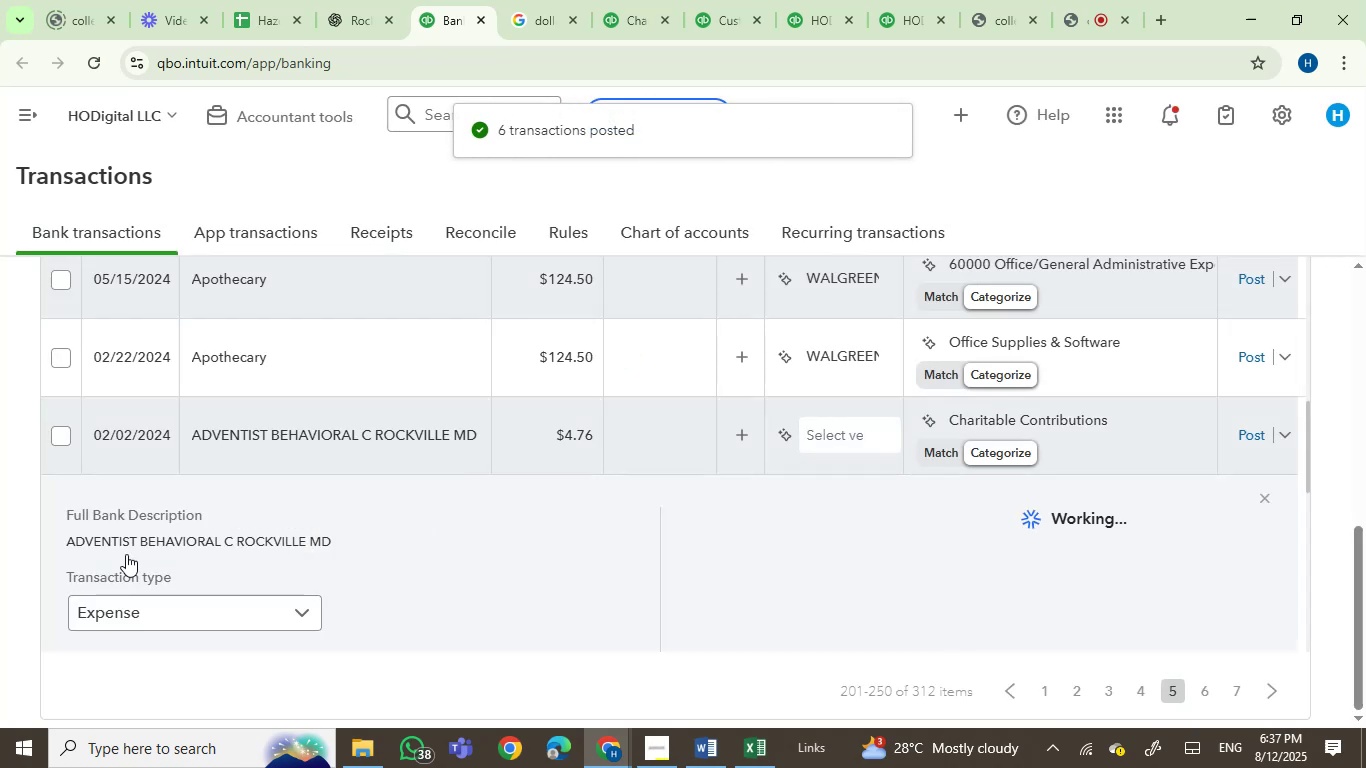 
left_click([95, 536])
 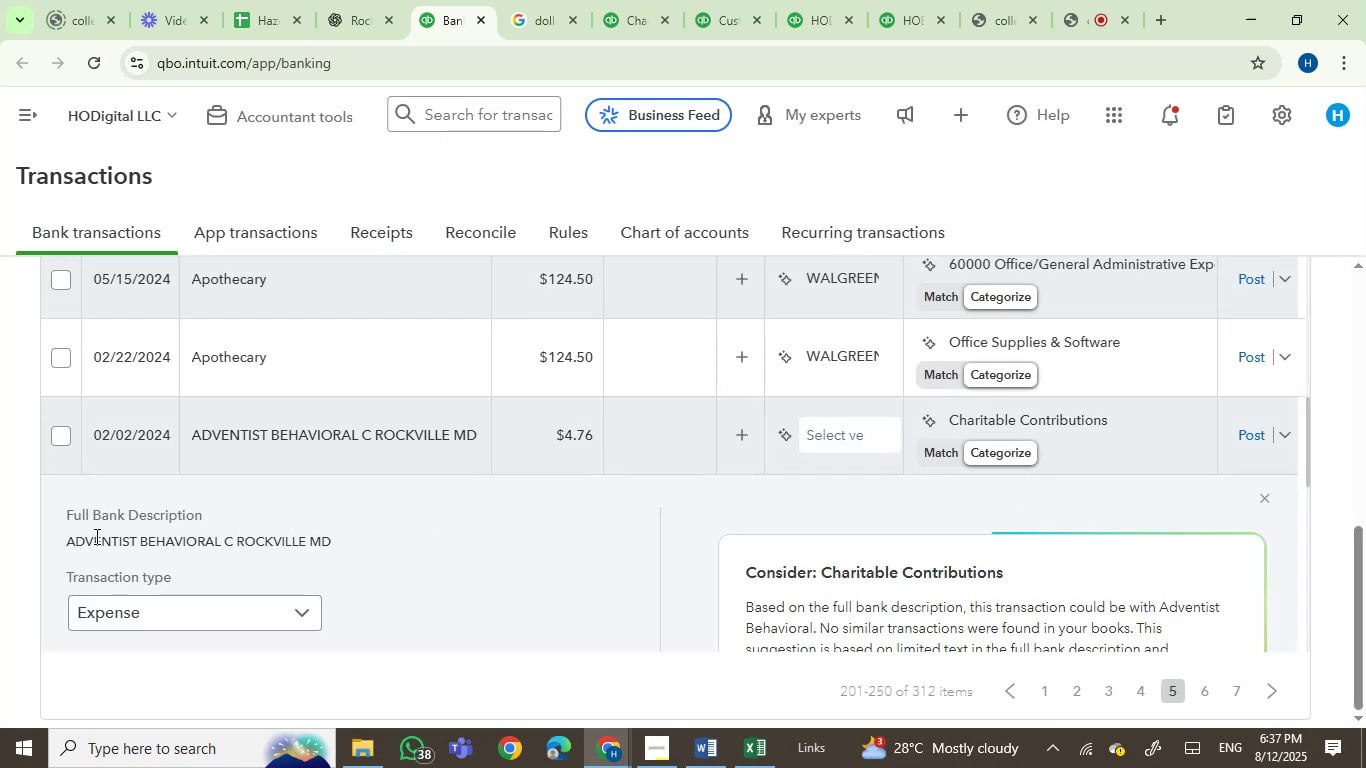 
left_click_drag(start_coordinate=[95, 536], to_coordinate=[318, 540])
 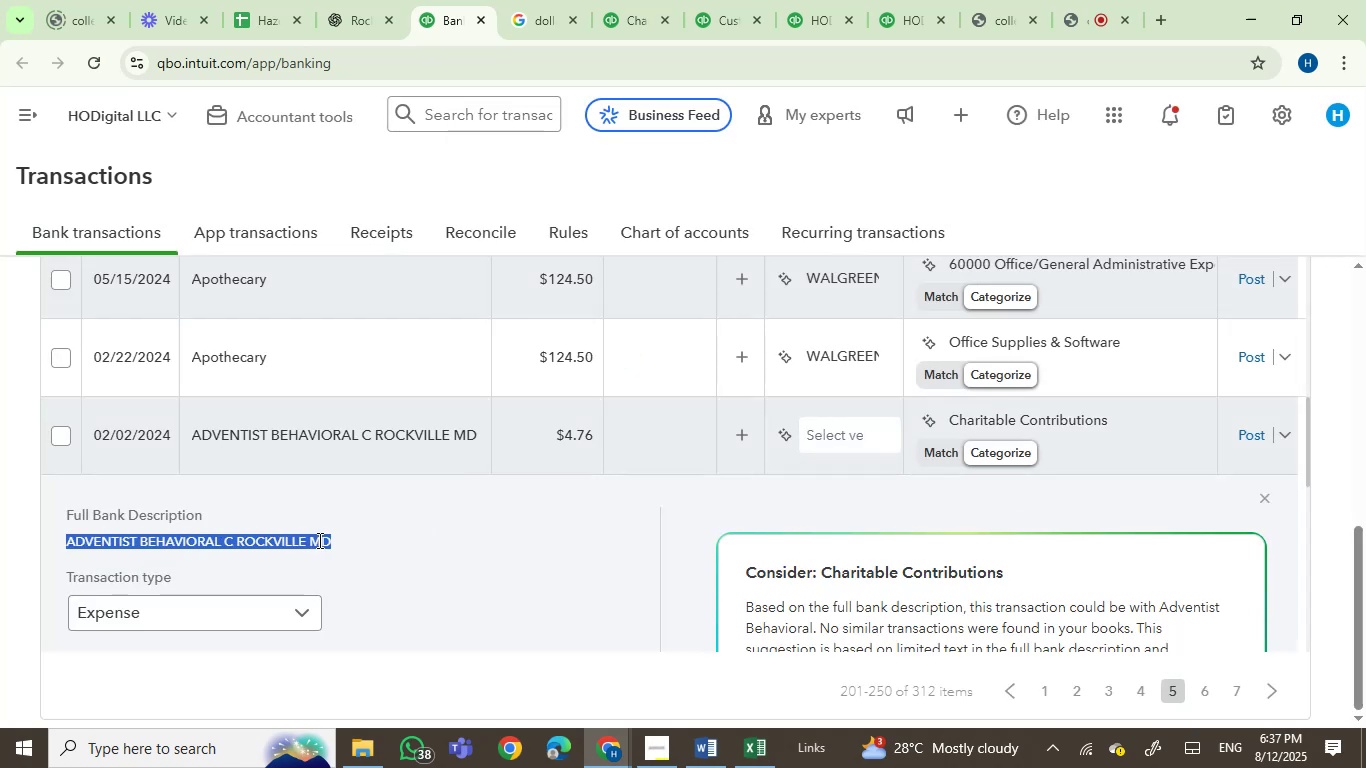 
key(Control+C)
 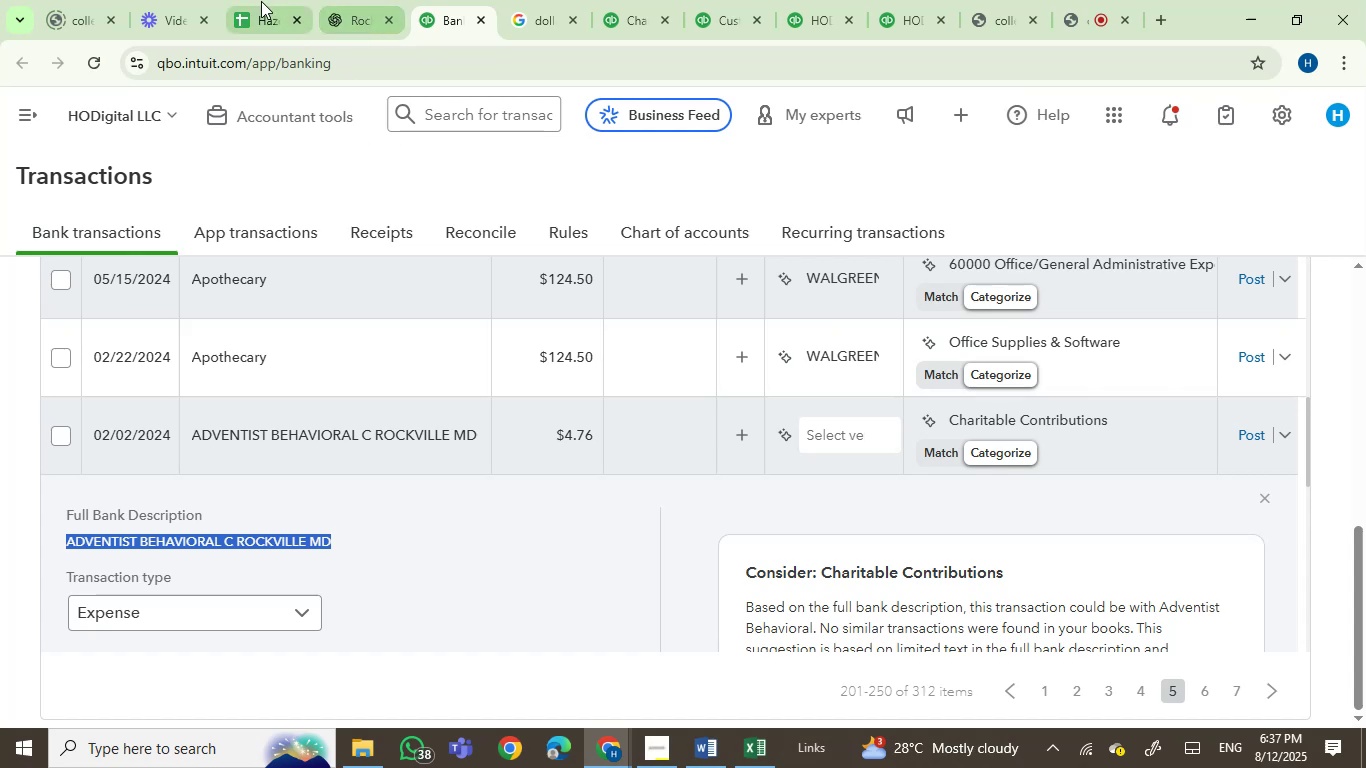 
wait(5.13)
 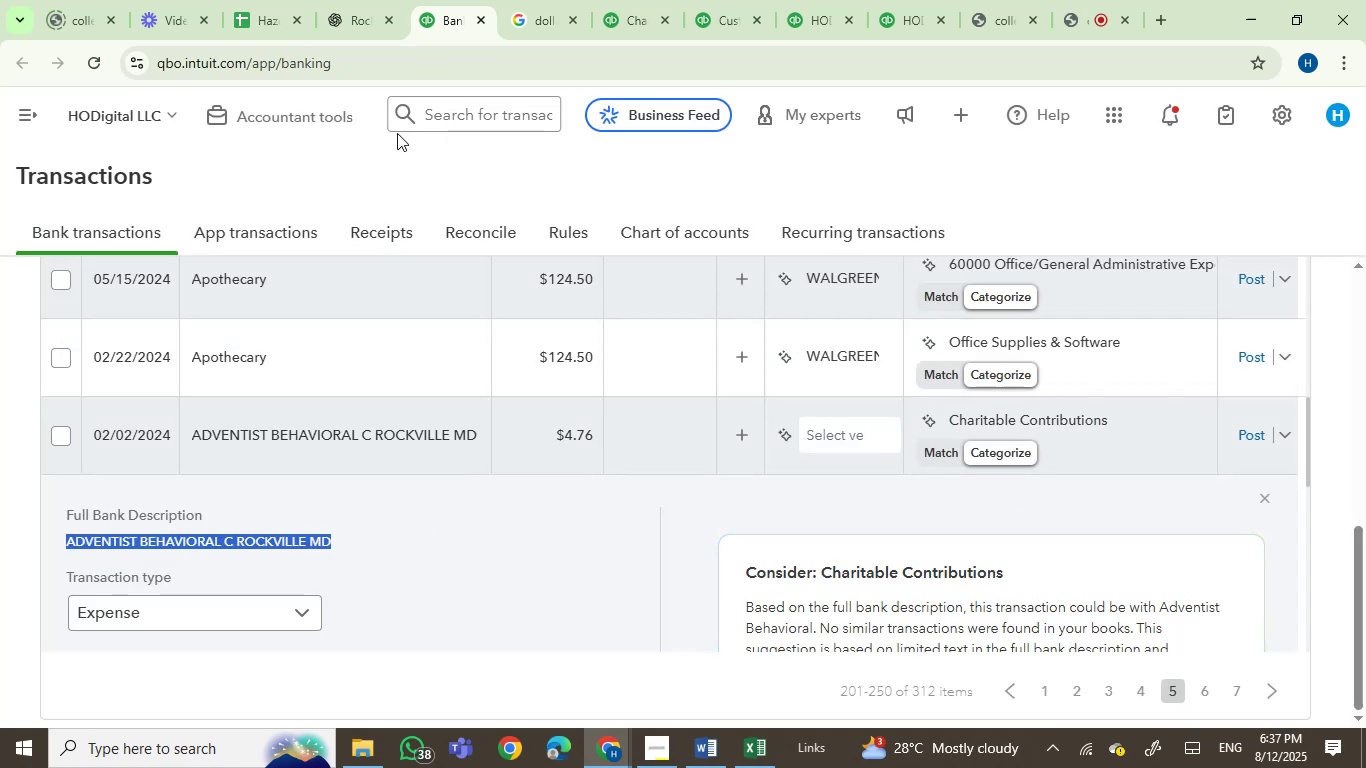 
left_click([542, 30])
 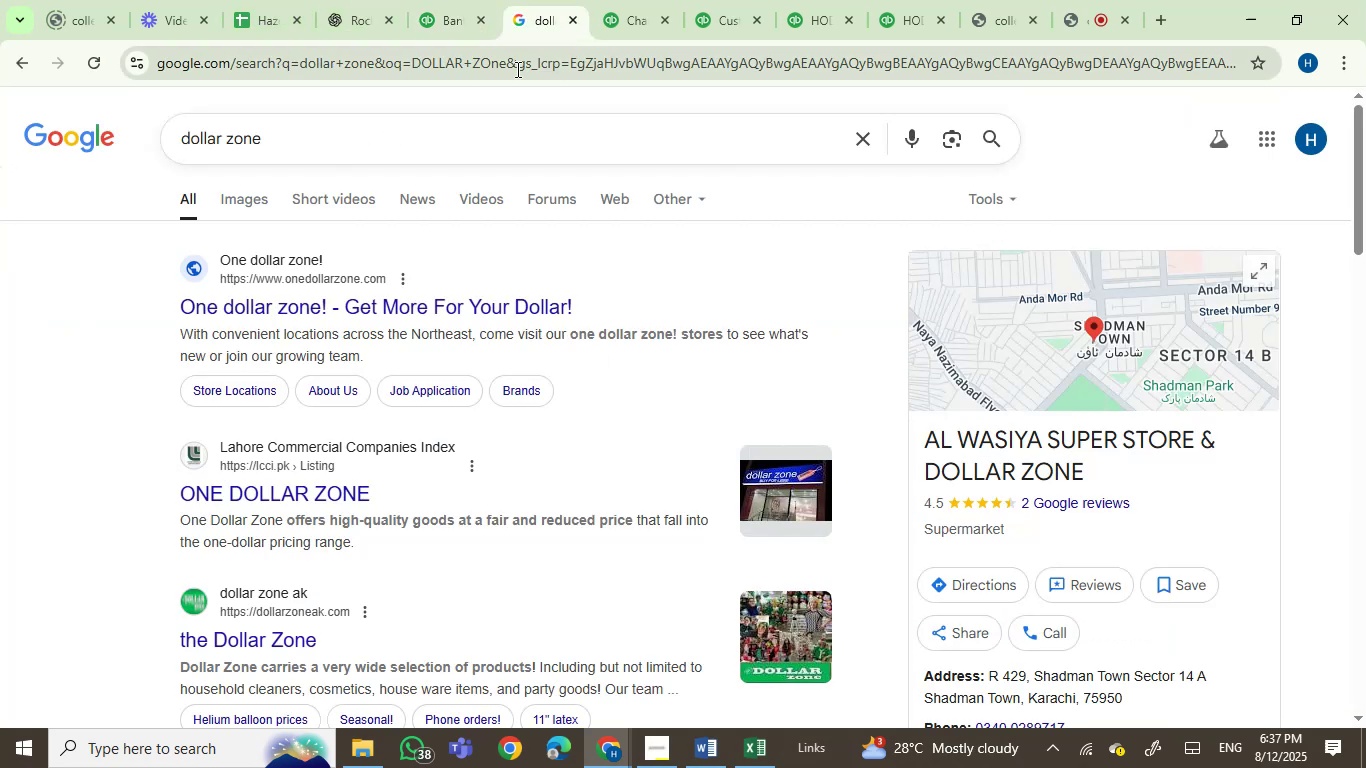 
left_click([516, 69])
 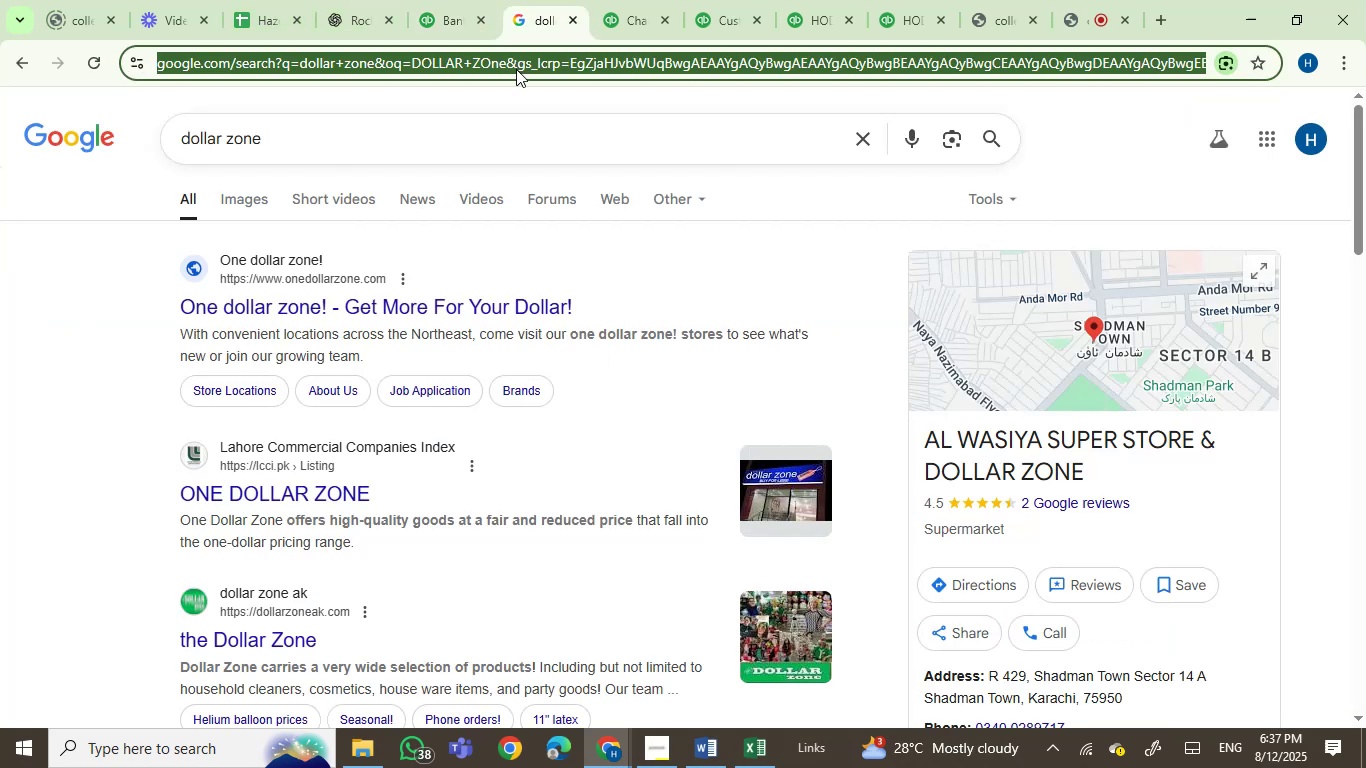 
key(Control+V)
 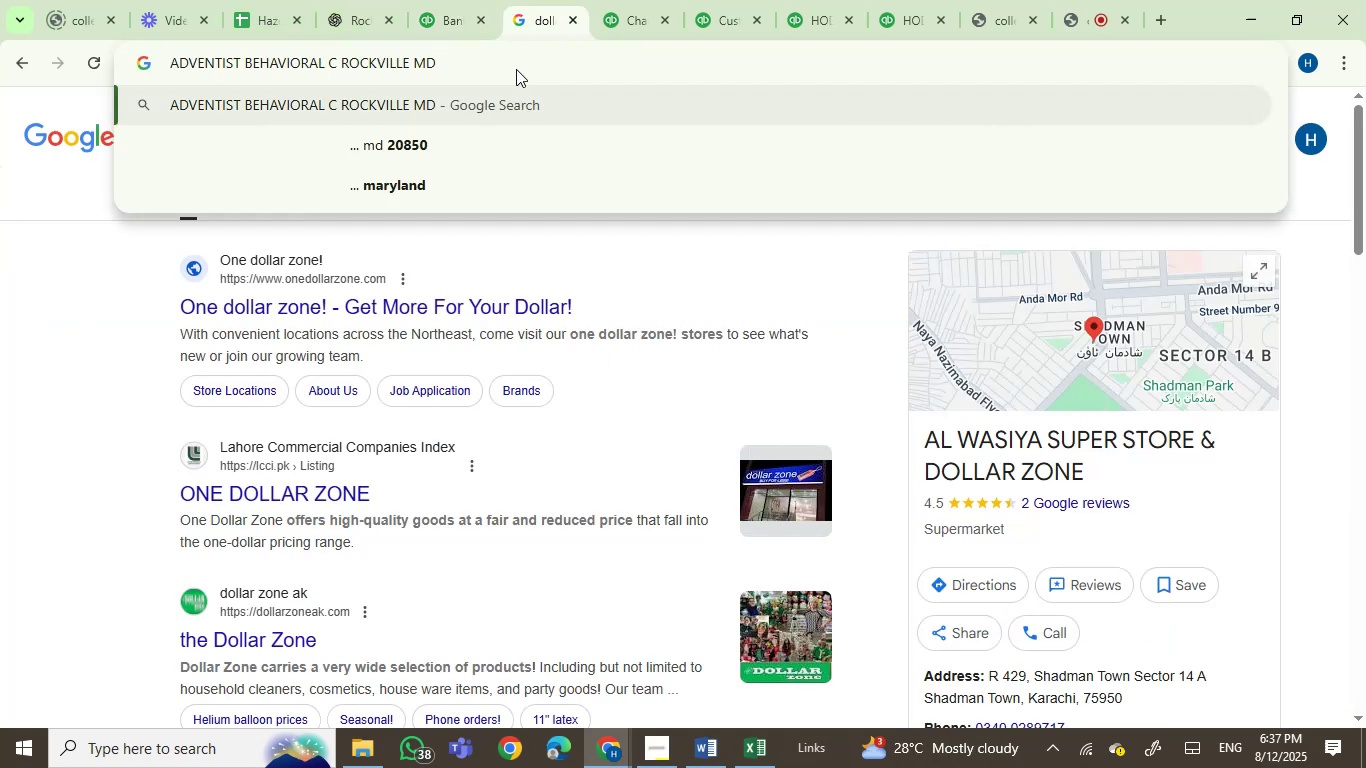 
key(Enter)
 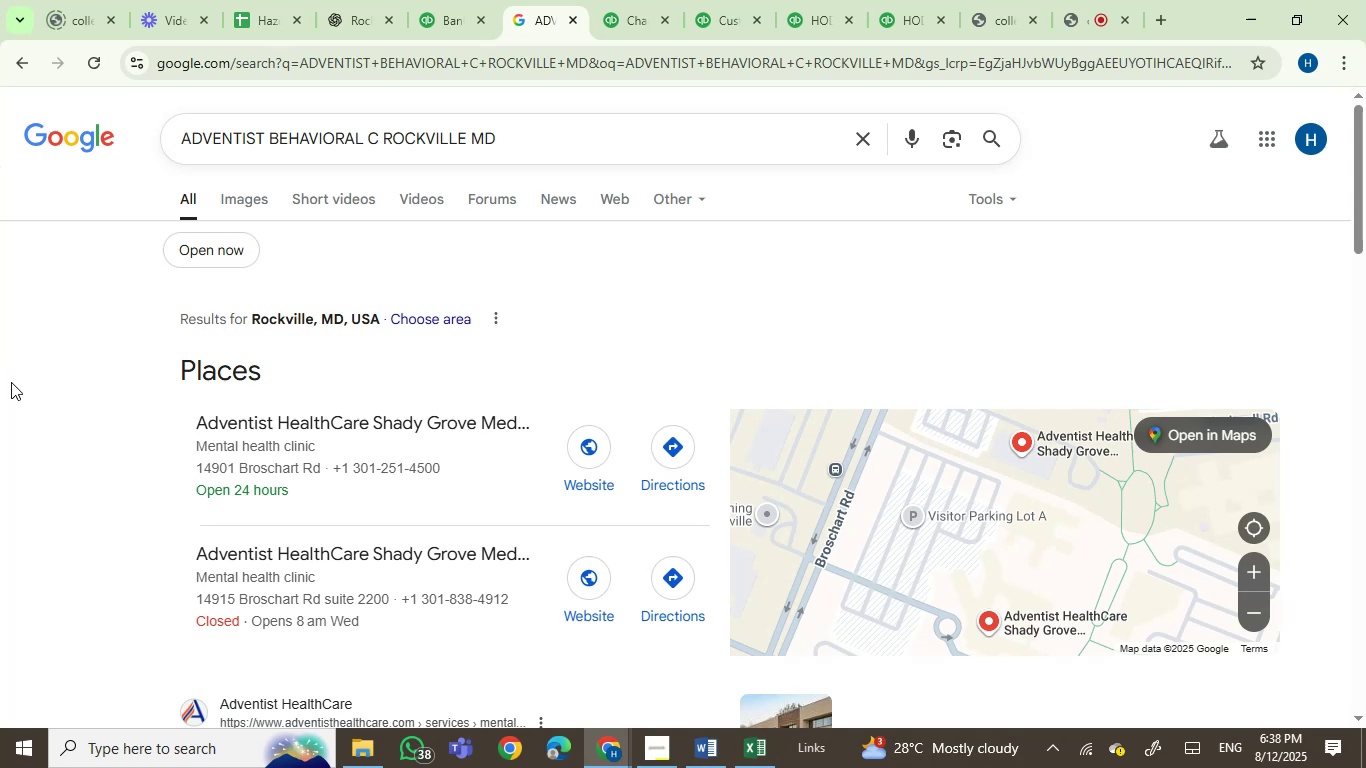 
wait(19.38)
 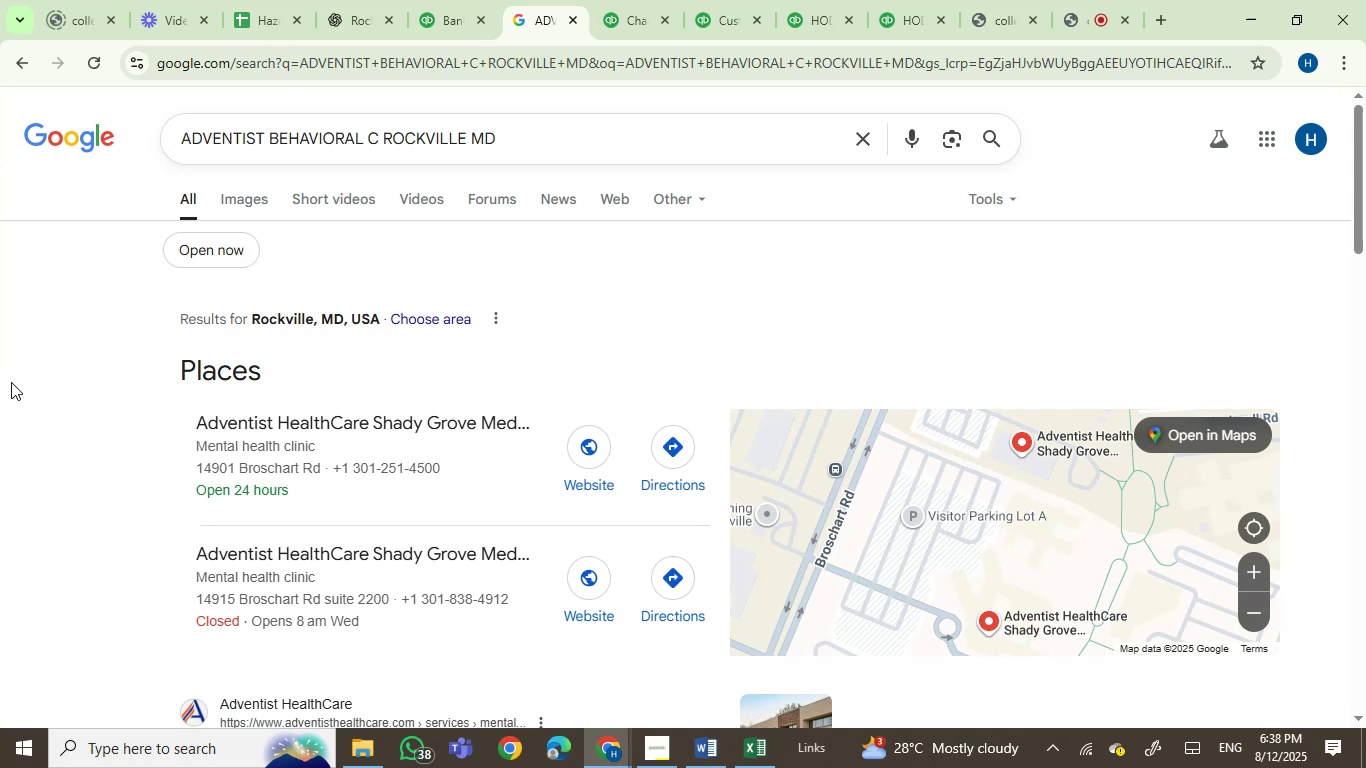 
left_click_drag(start_coordinate=[1365, 233], to_coordinate=[1364, 352])
 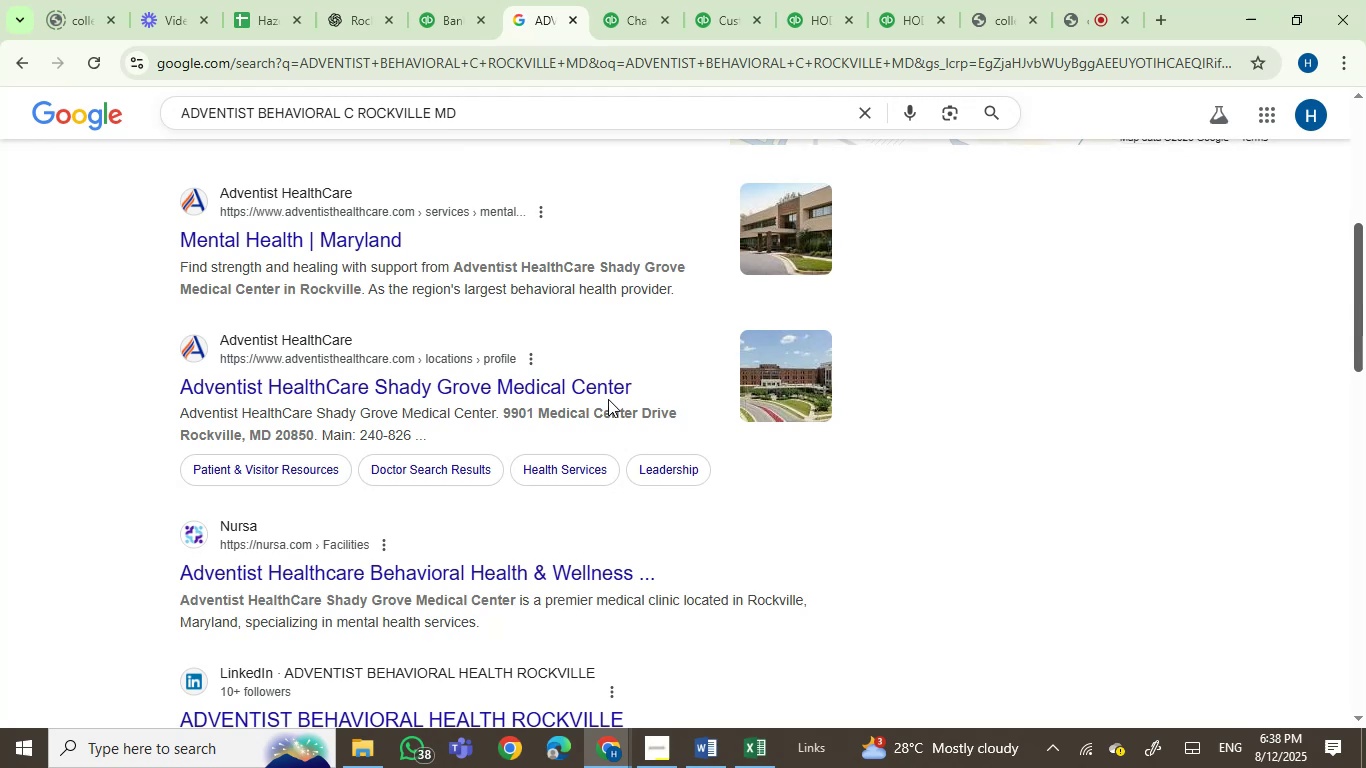 
left_click([449, 0])
 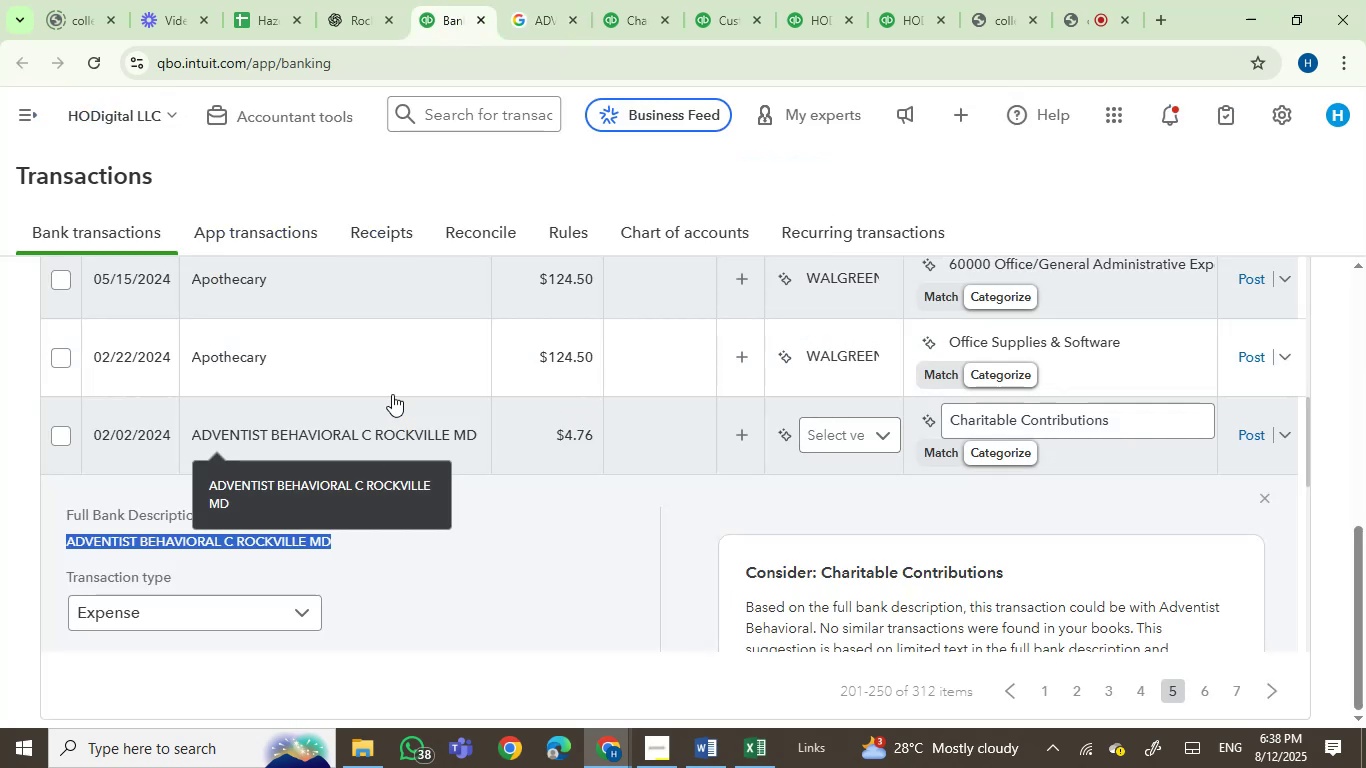 
left_click([543, 0])
 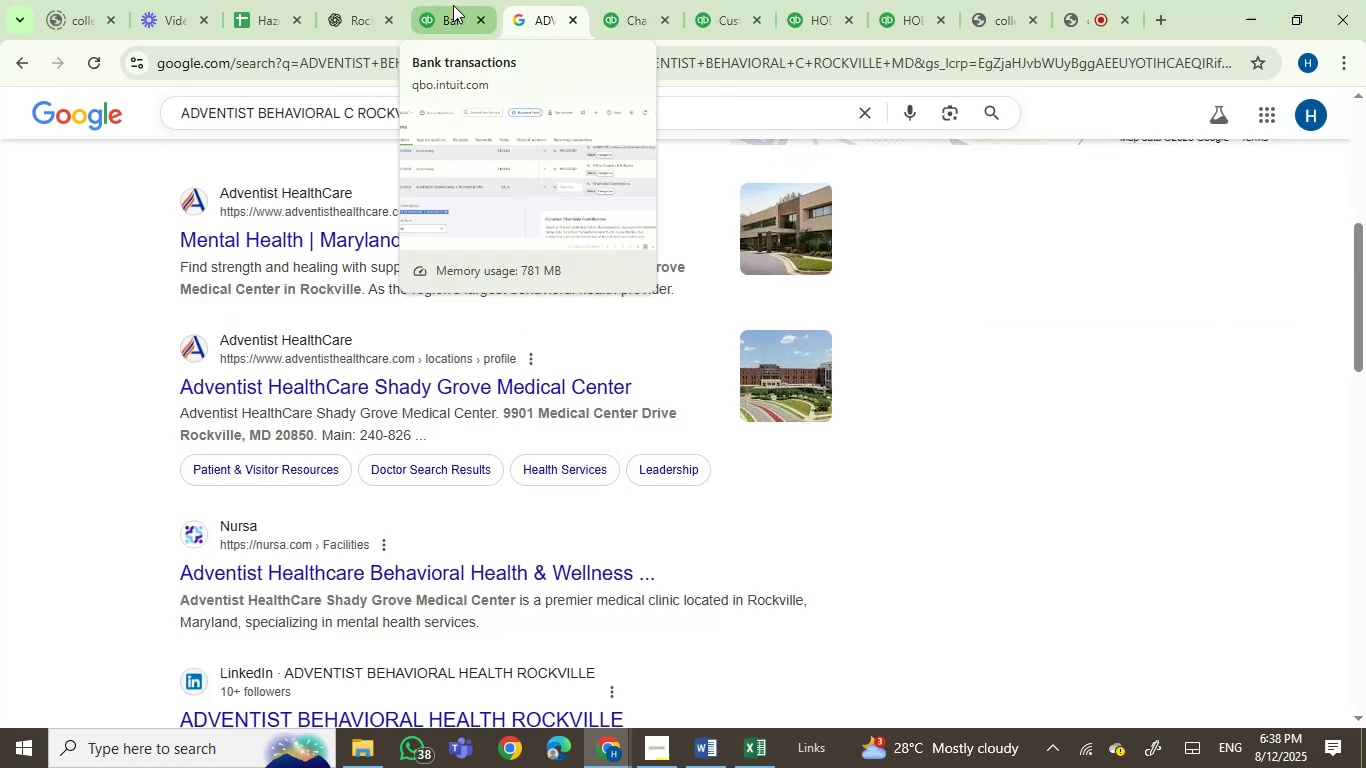 
left_click([453, 5])
 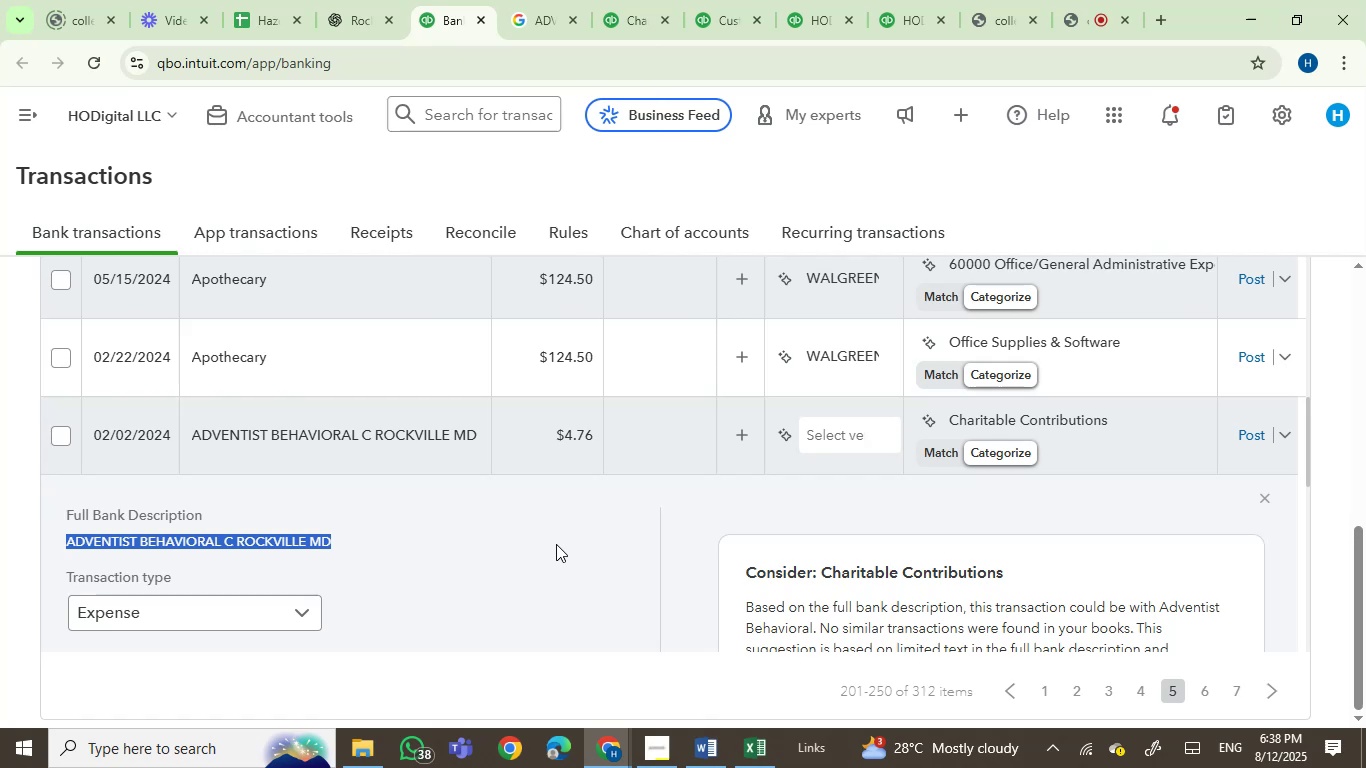 
left_click([552, 557])
 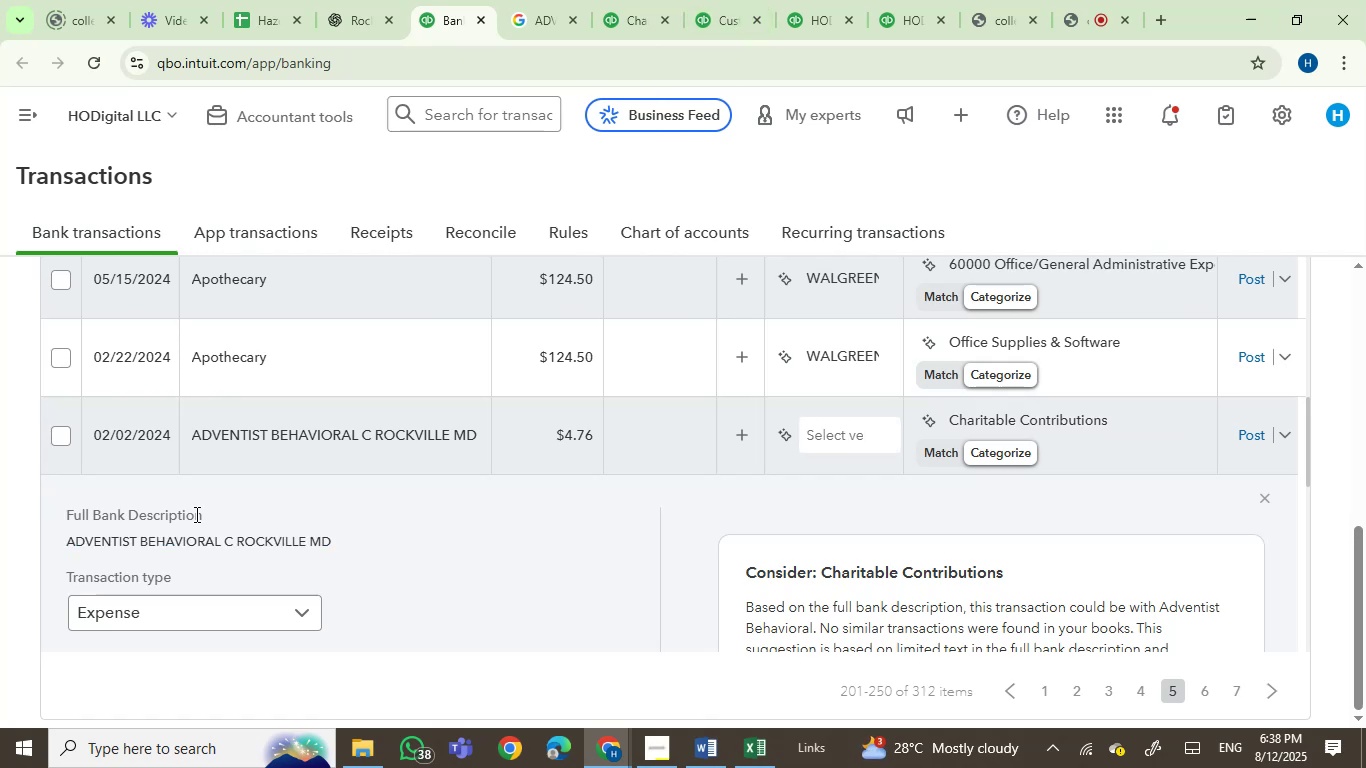 
double_click([111, 540])
 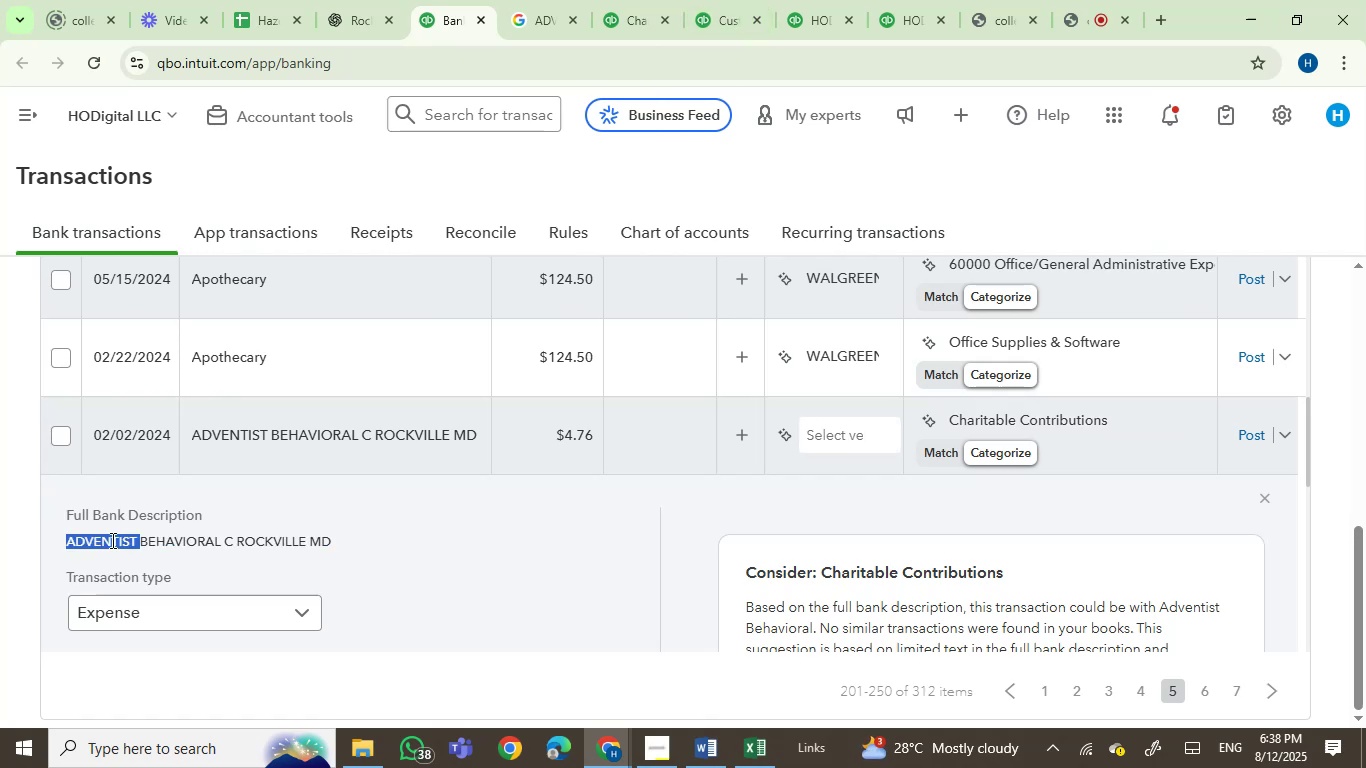 
key(Control+C)
 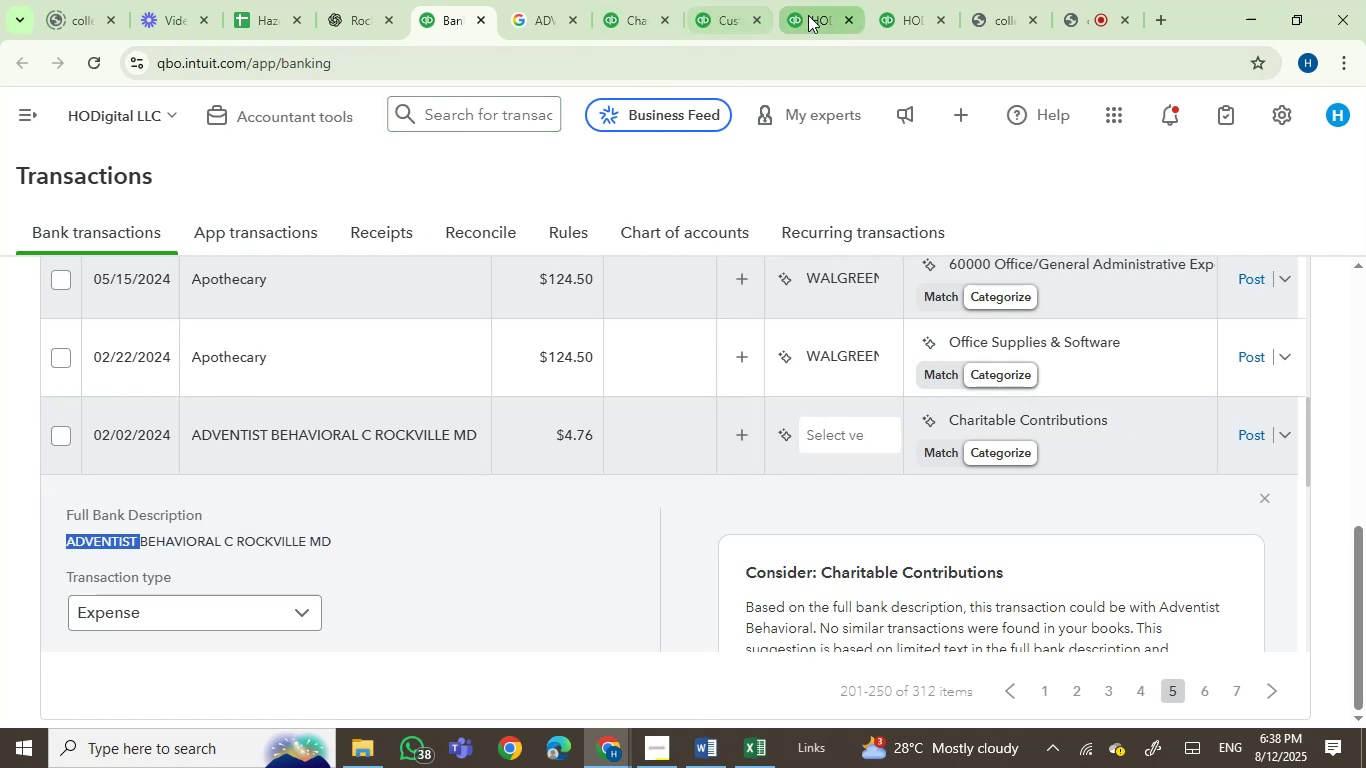 
left_click([826, 10])
 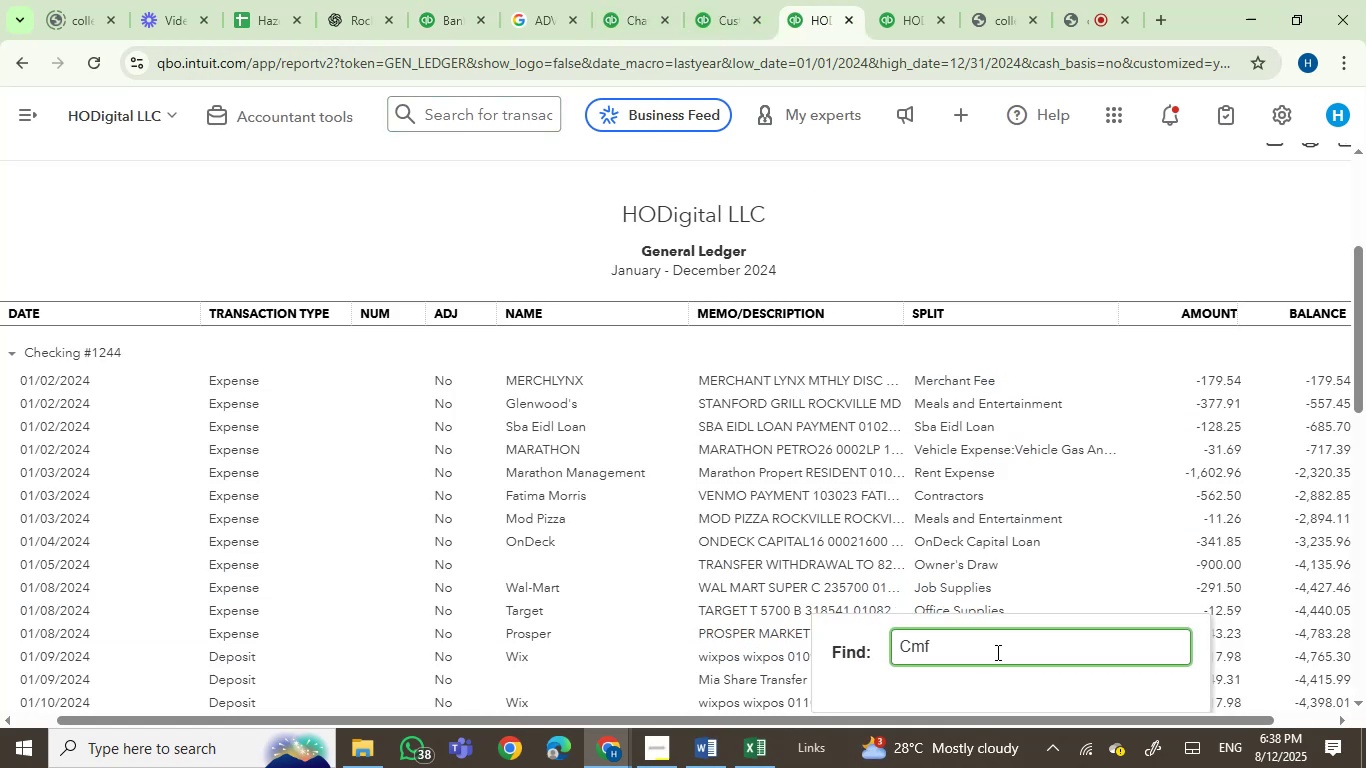 
hold_key(key=ControlLeft, duration=0.54)
left_click([996, 652])
 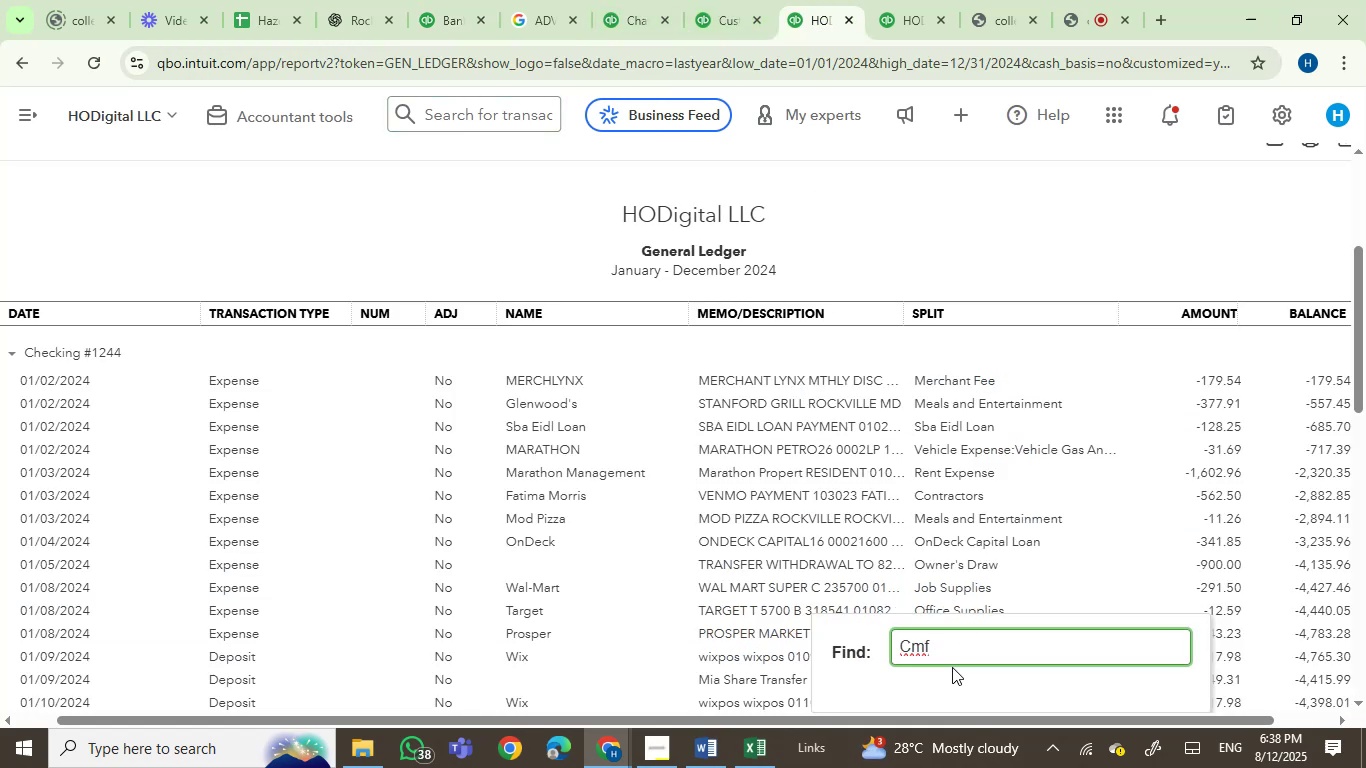 
left_click_drag(start_coordinate=[941, 631], to_coordinate=[827, 661])
 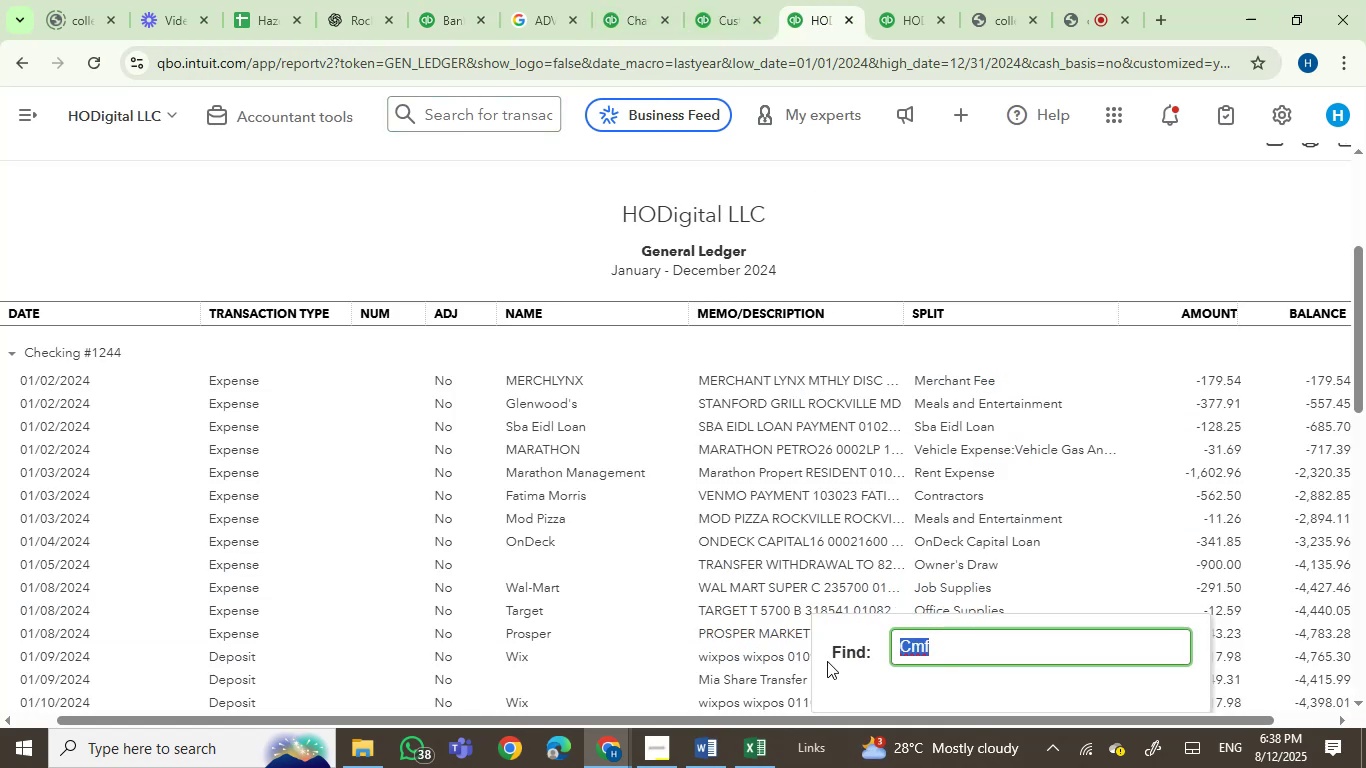 
key(Control+V)
 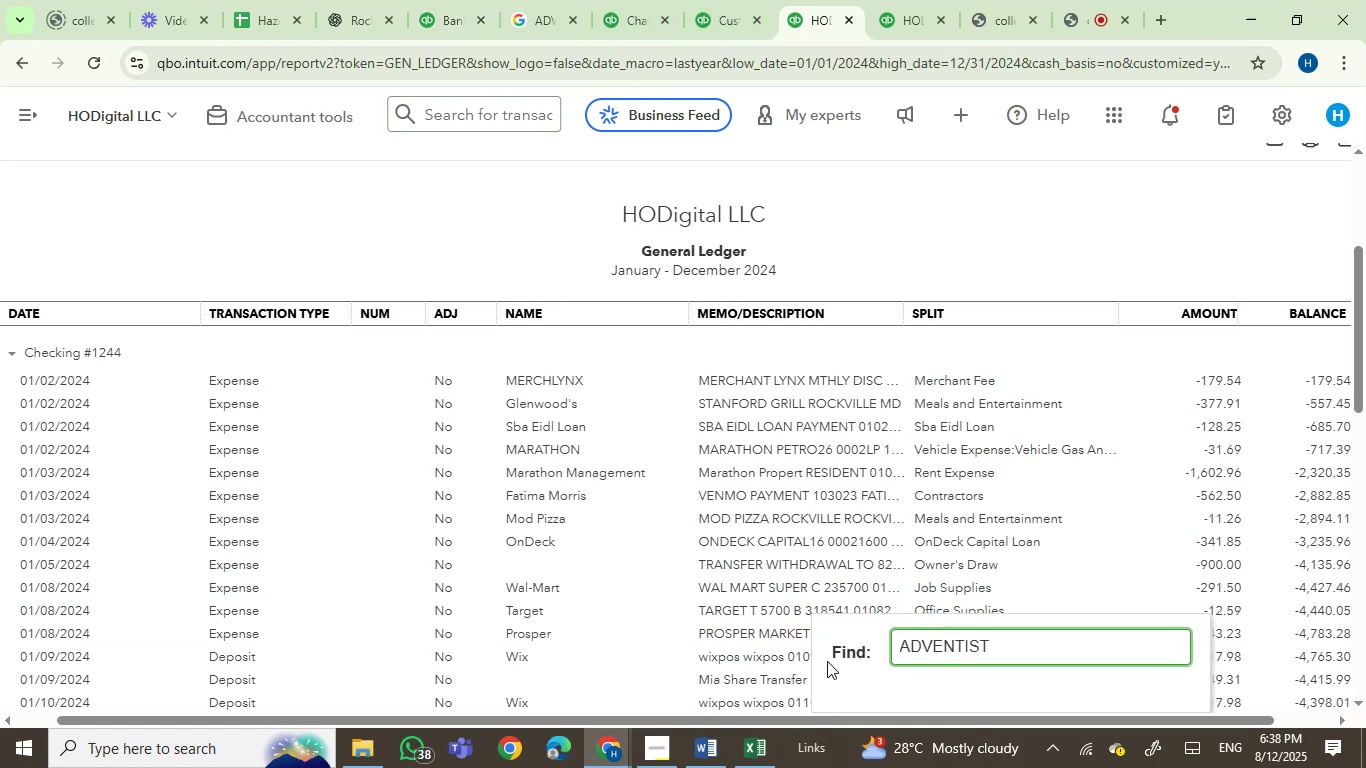 
key(Enter)
 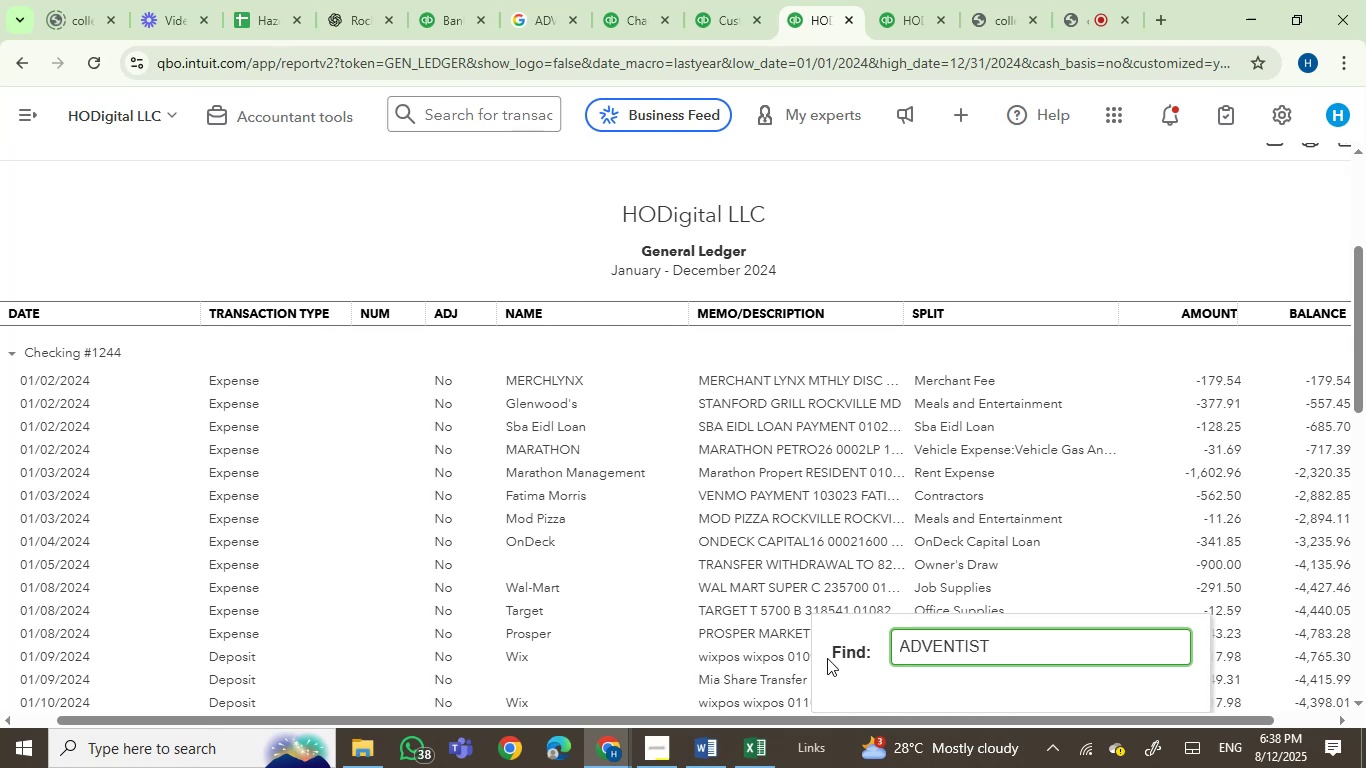 
key(Enter)
 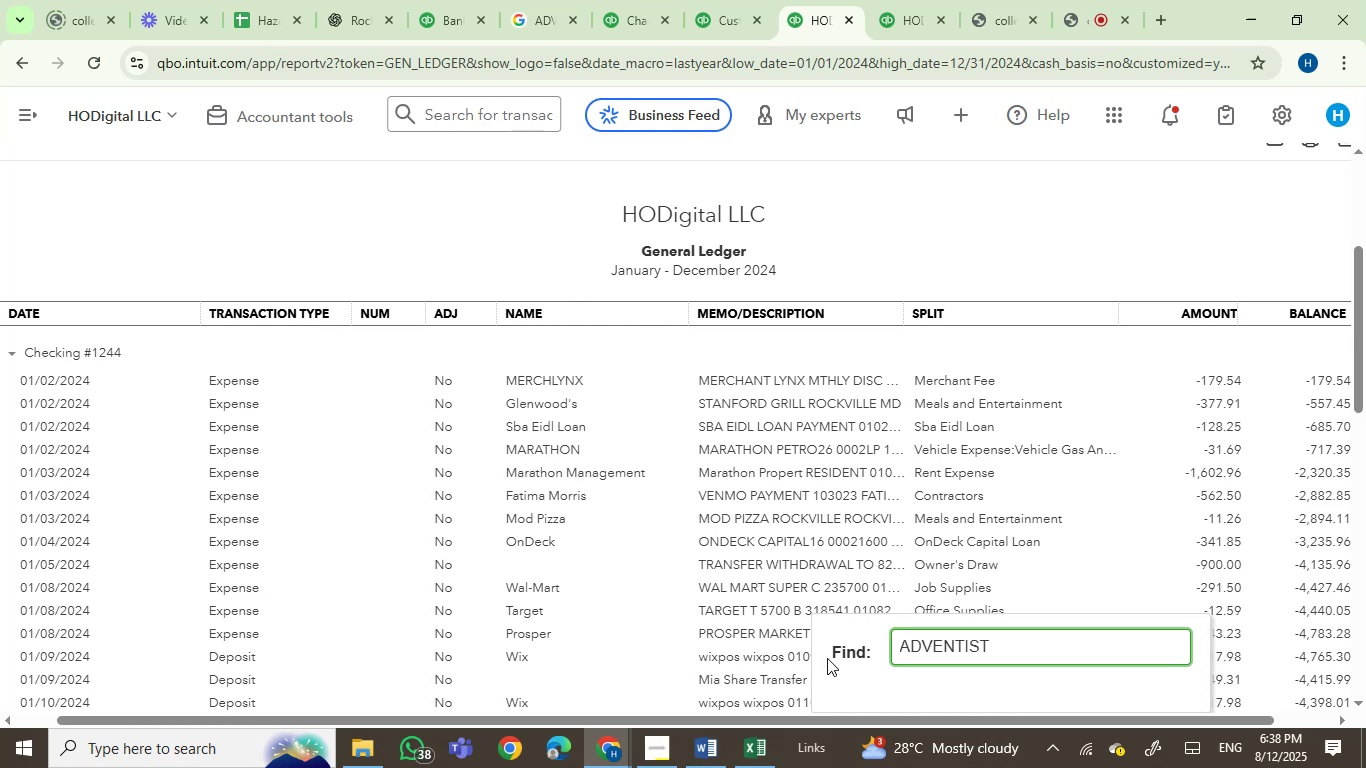 
key(Backspace)
 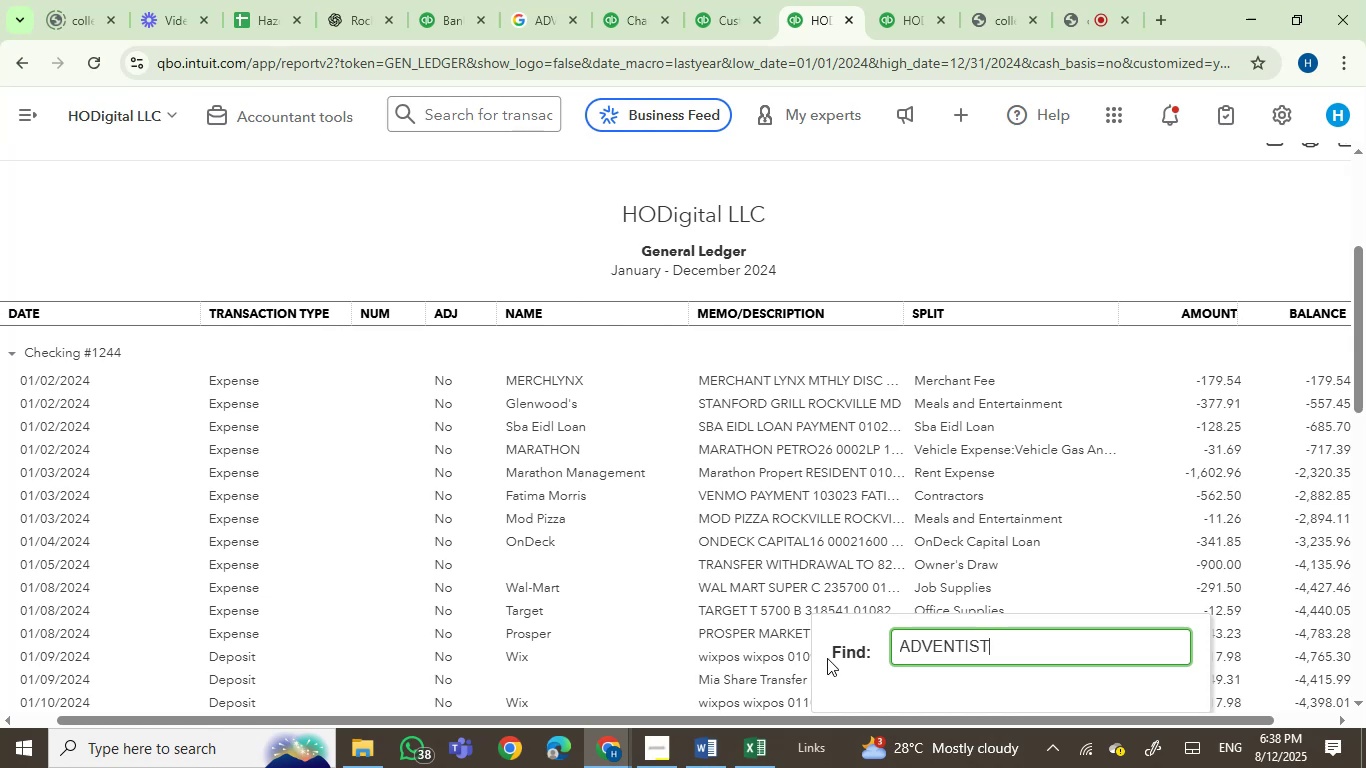 
key(Enter)
 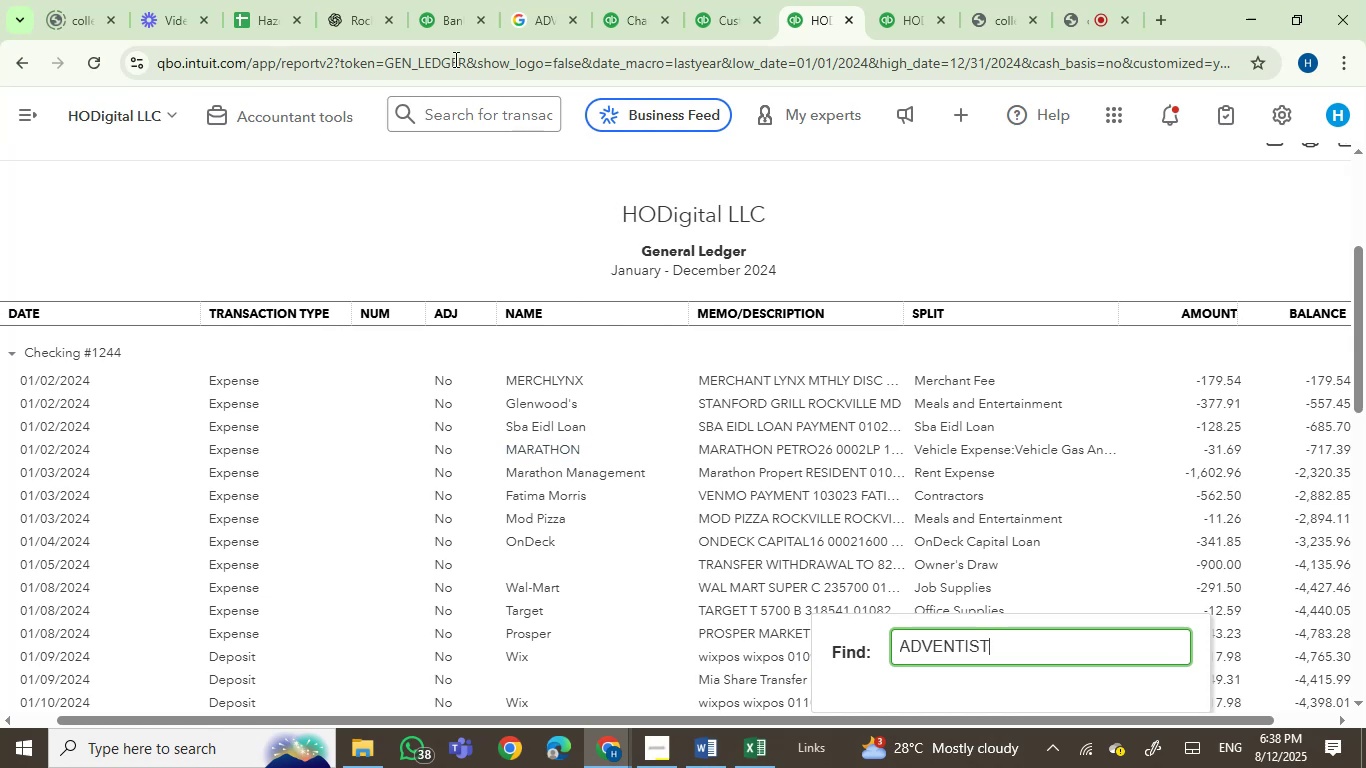 
left_click([449, 22])
 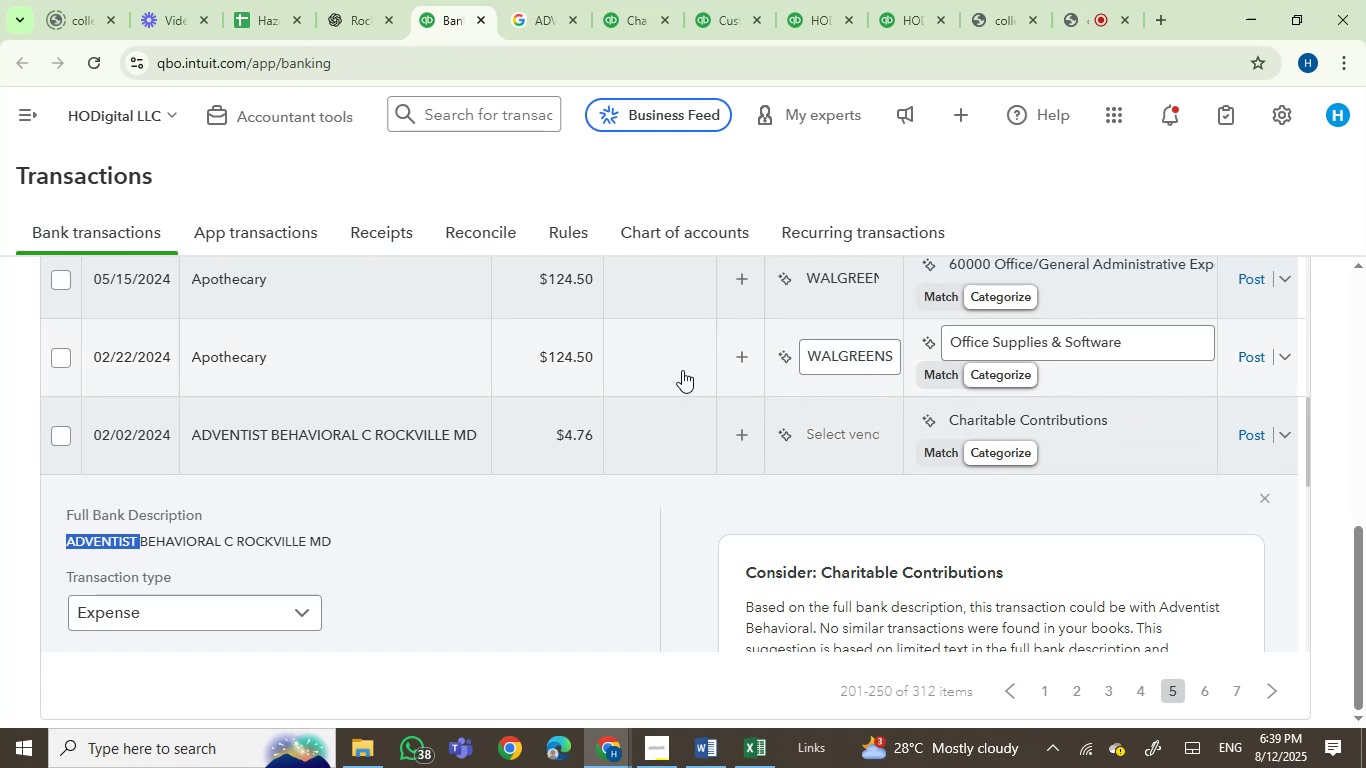 
wait(26.2)
 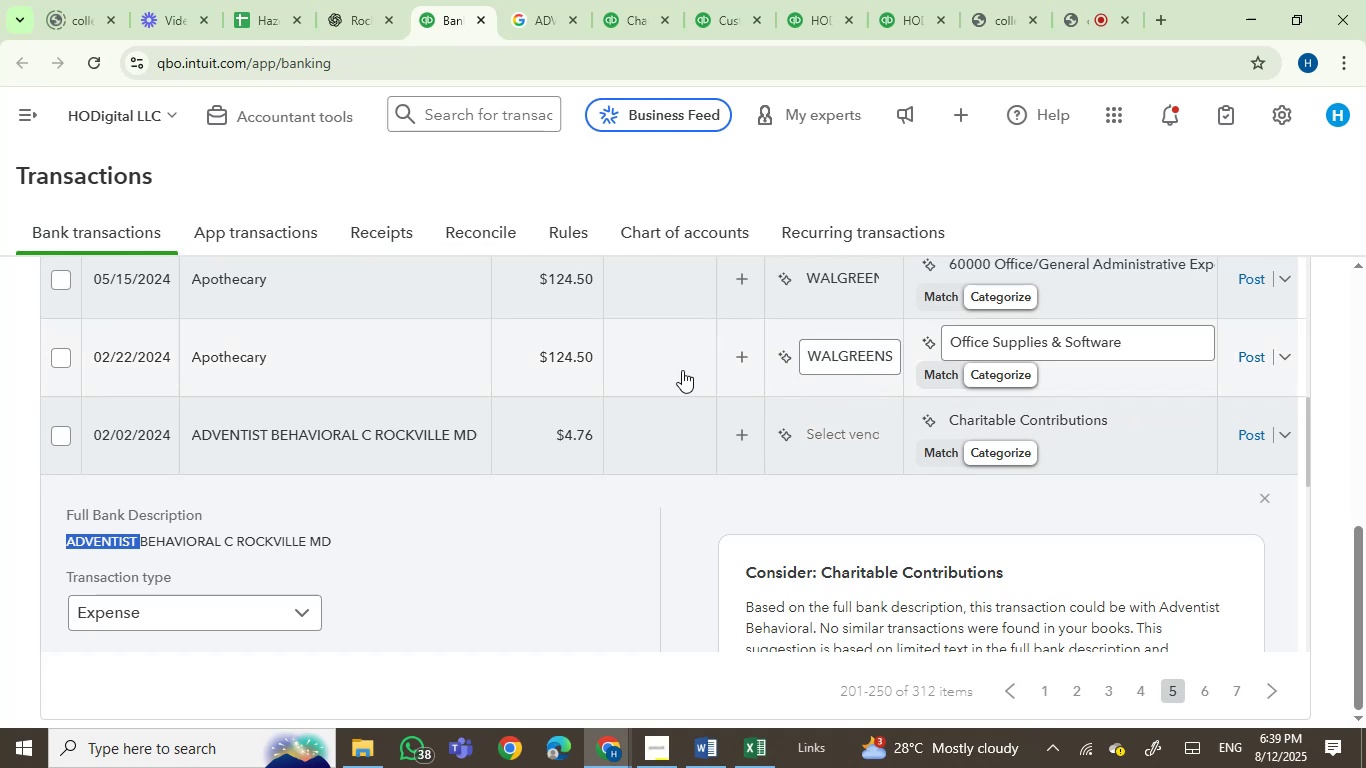 
left_click([1008, 423])
 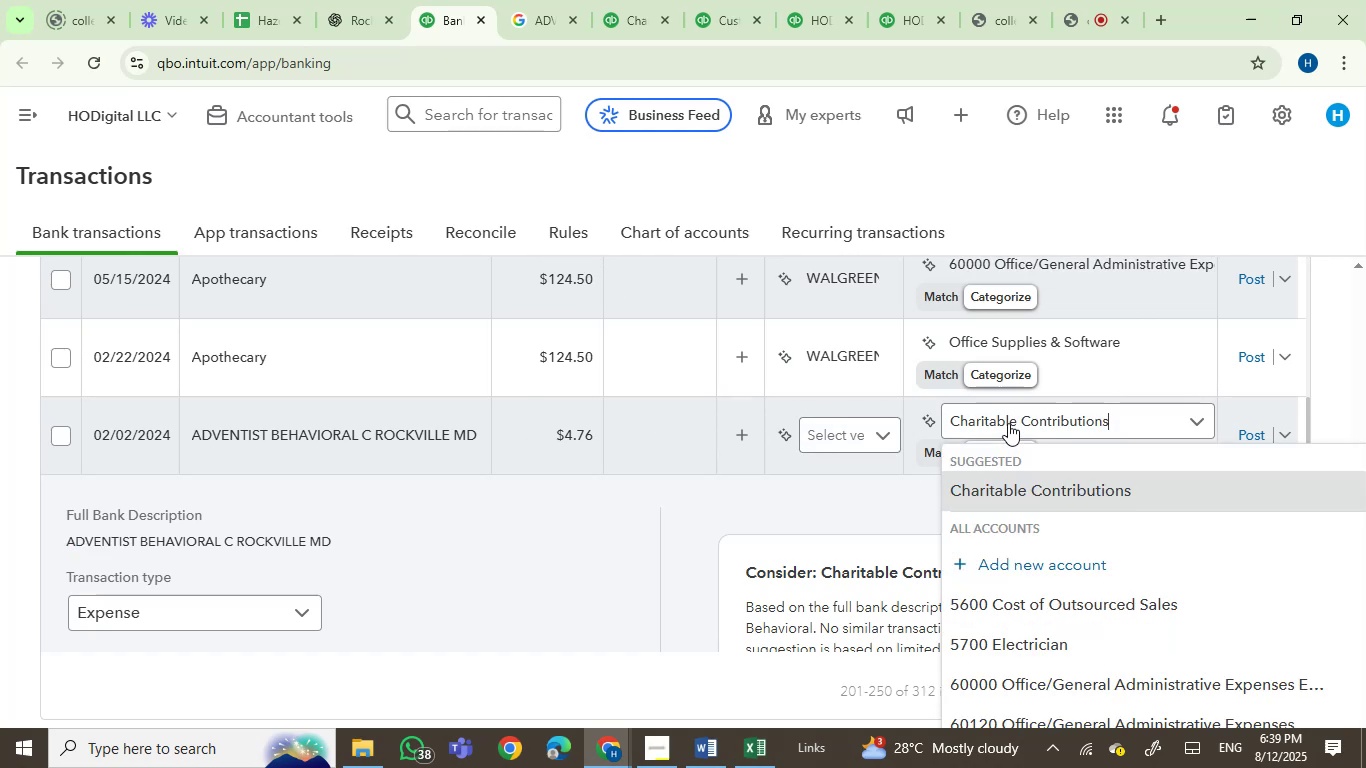 
left_click([1008, 423])
 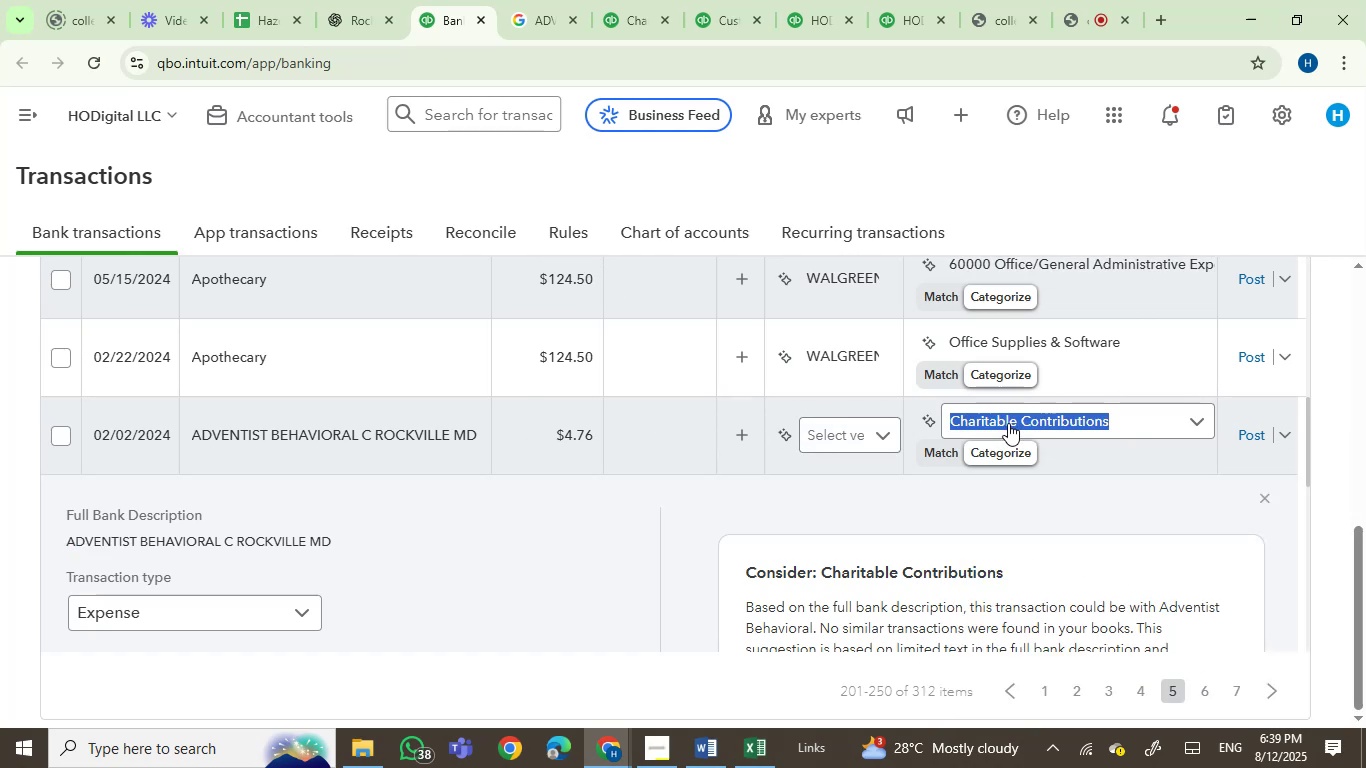 
type(v)
key(Backspace)
type(ontr)
 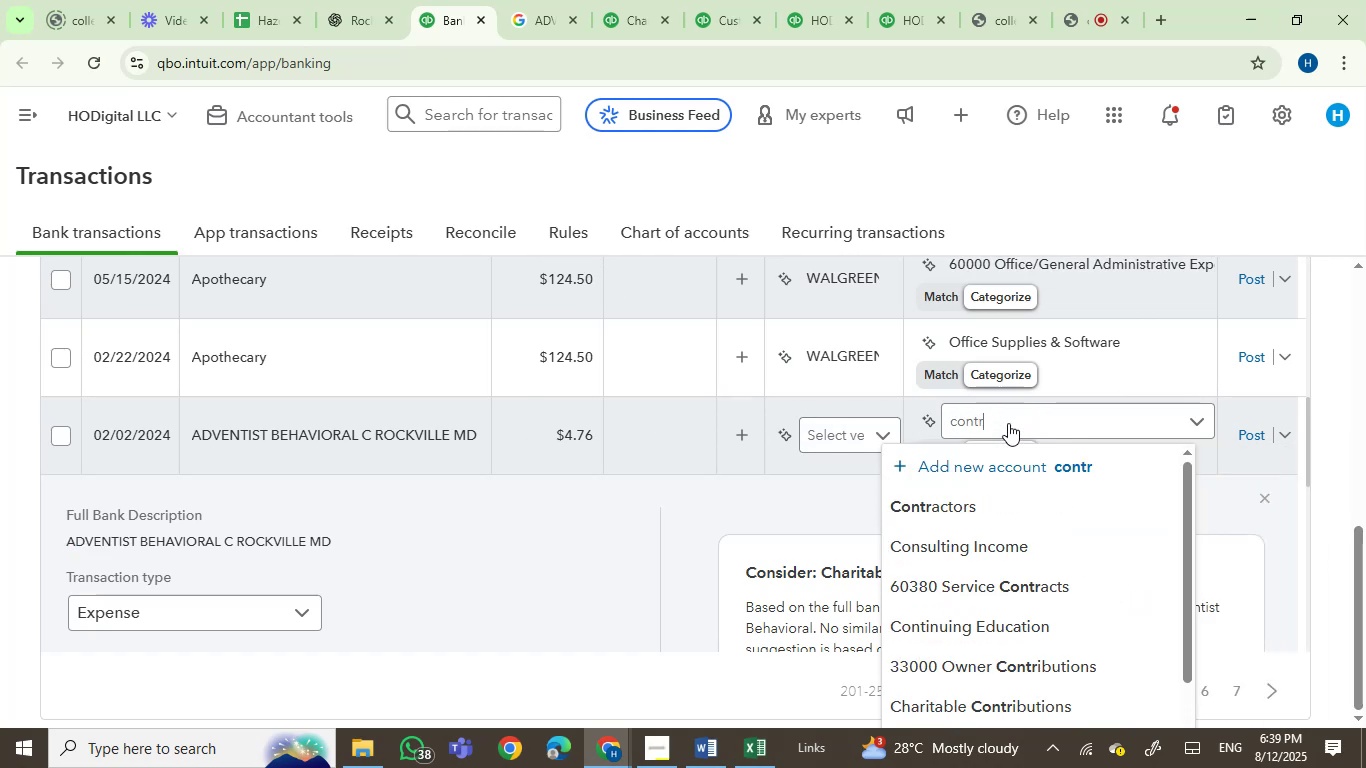 
hold_key(key=C, duration=0.47)
 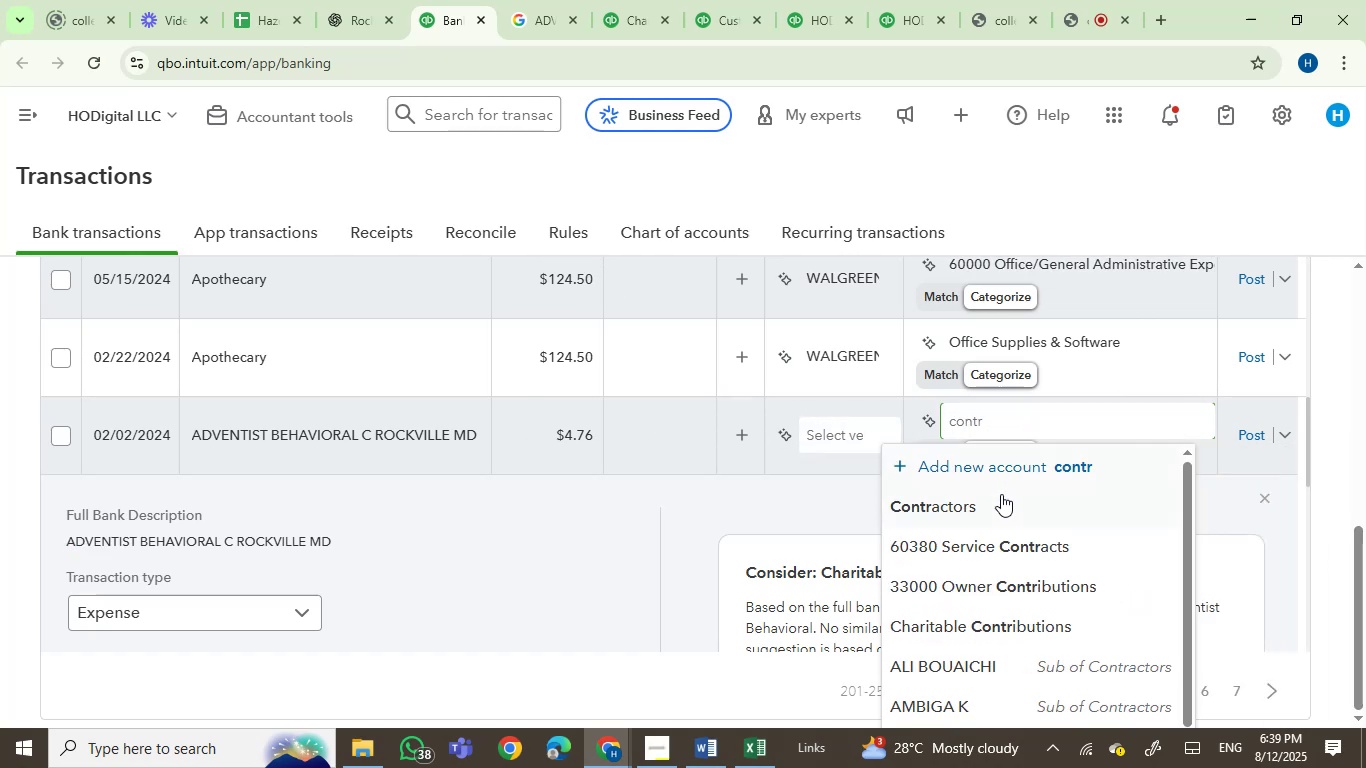 
left_click([998, 502])
 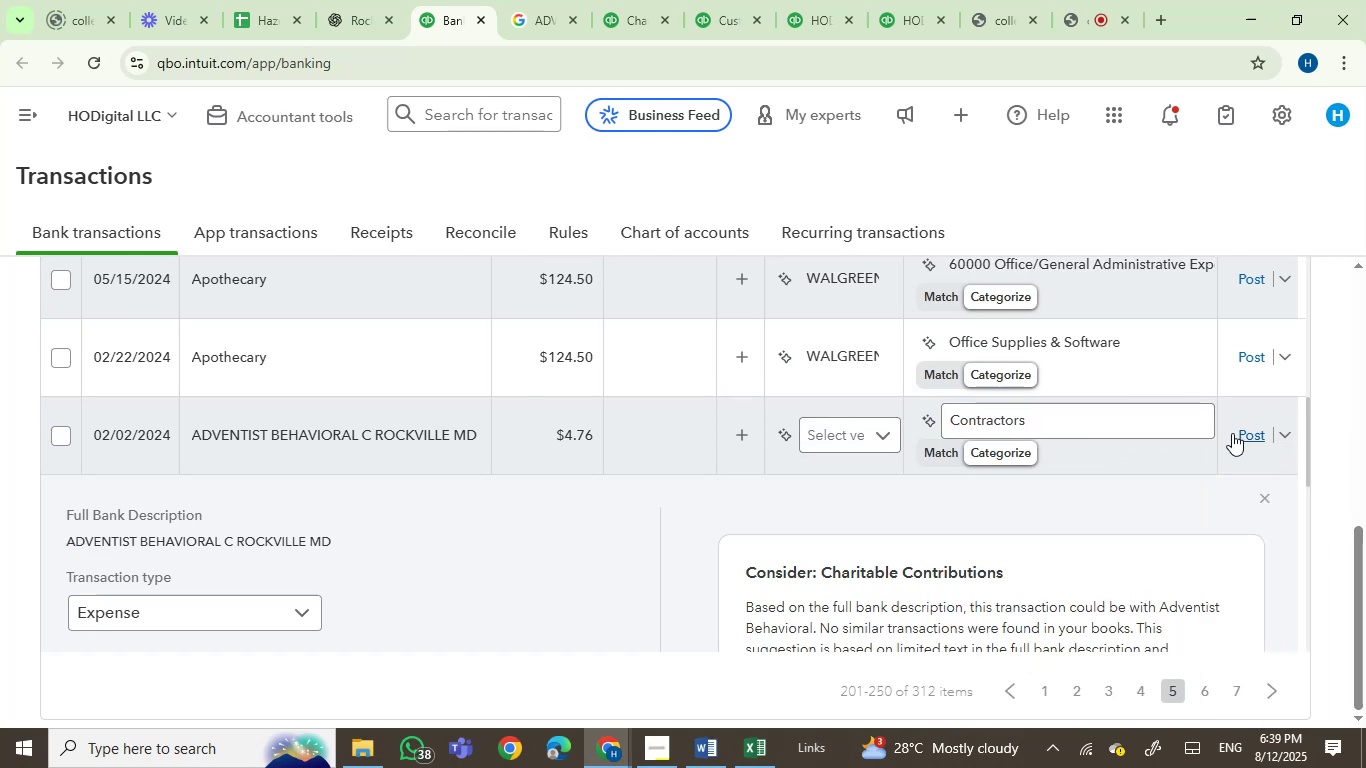 
left_click([1245, 431])
 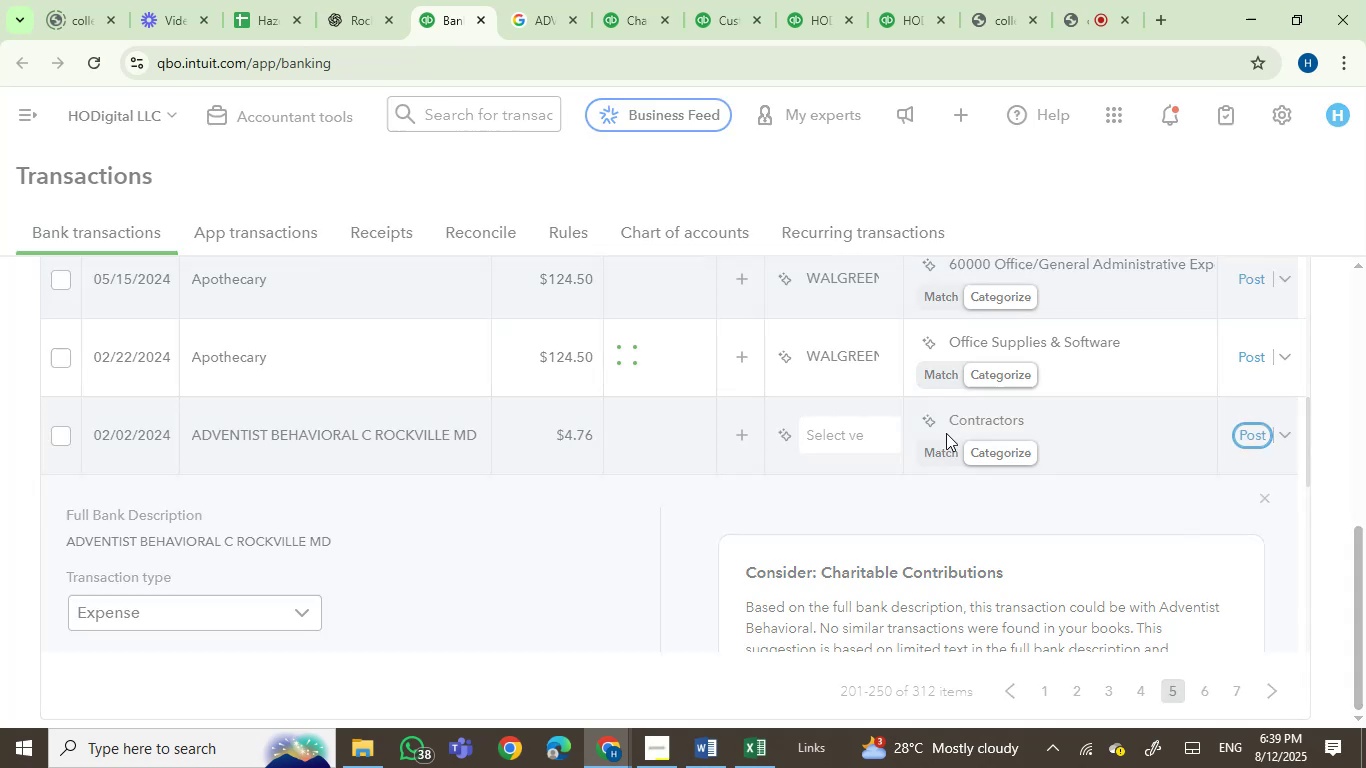 
mouse_move([837, 434])
 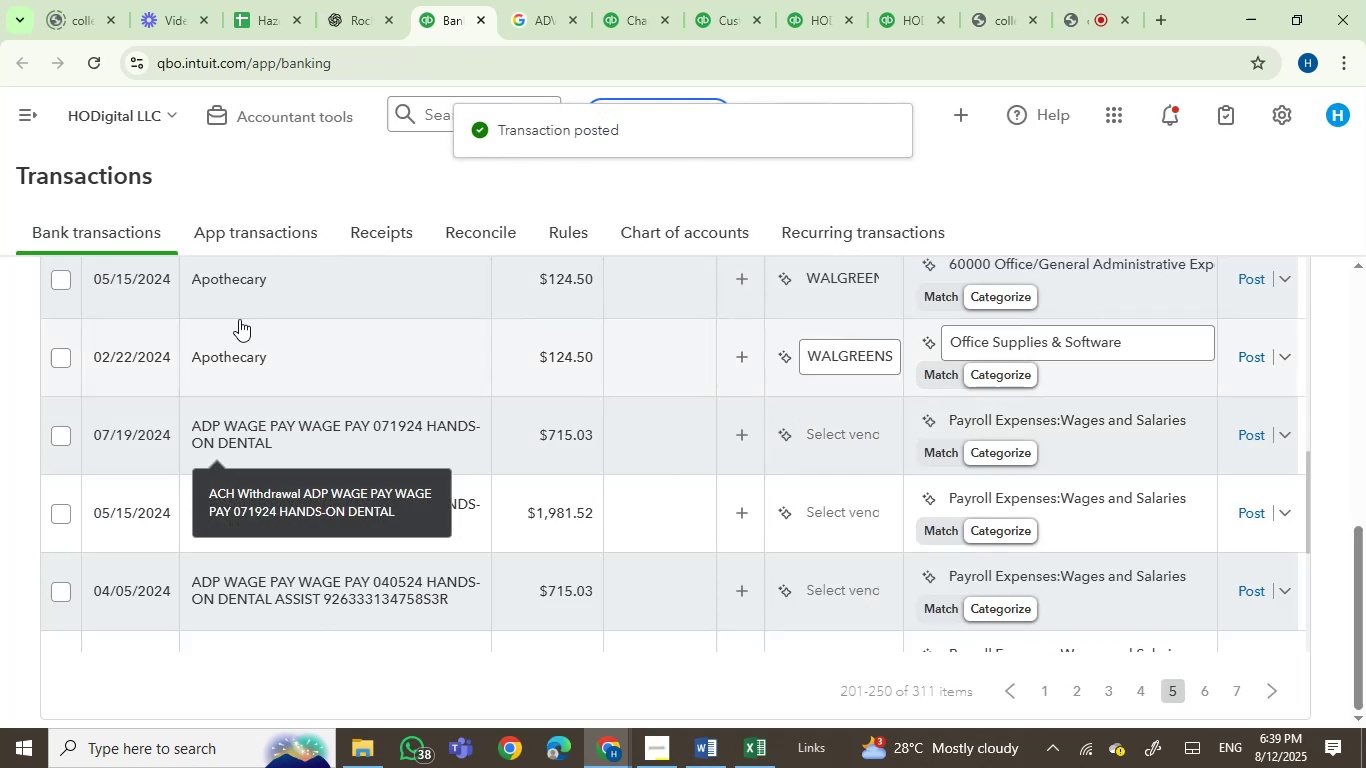 
mouse_move([223, 314])
 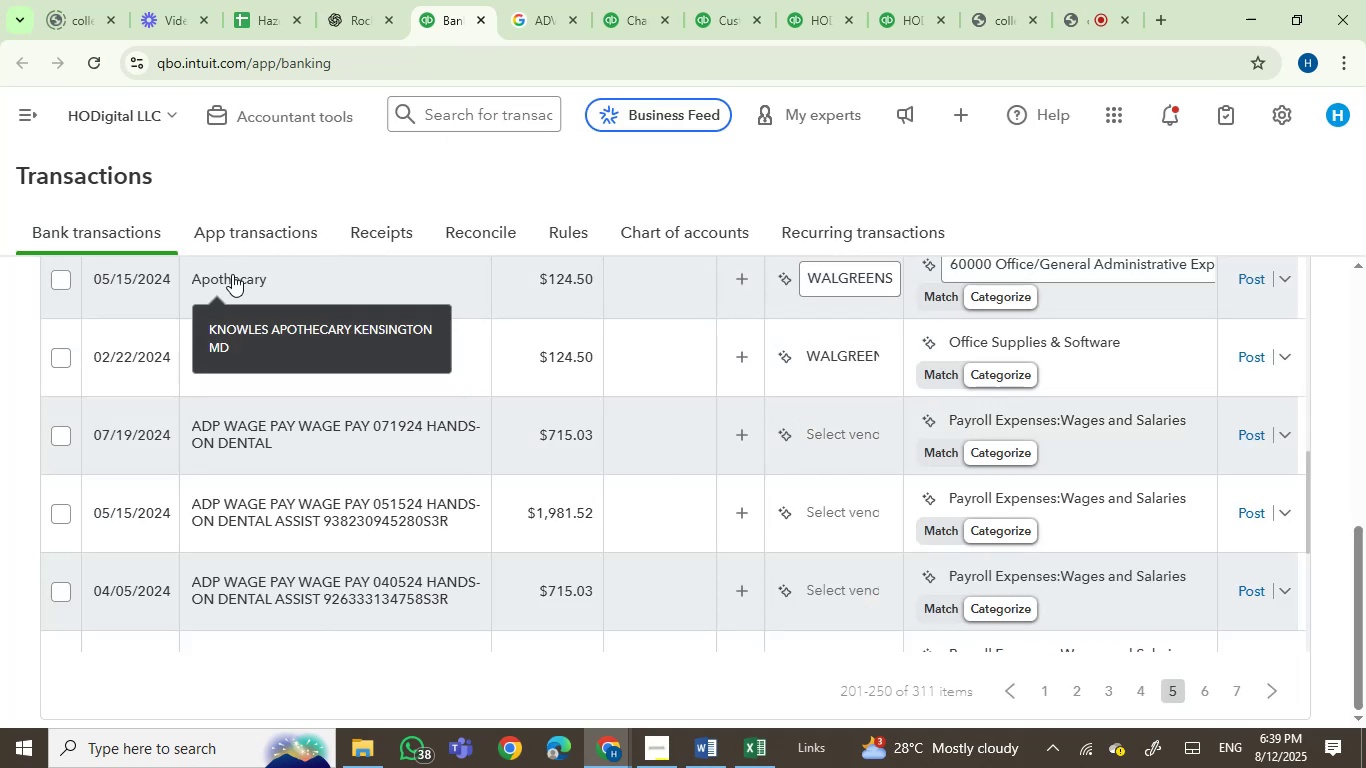 
scroll: coordinate [504, 516], scroll_direction: up, amount: 2.0
 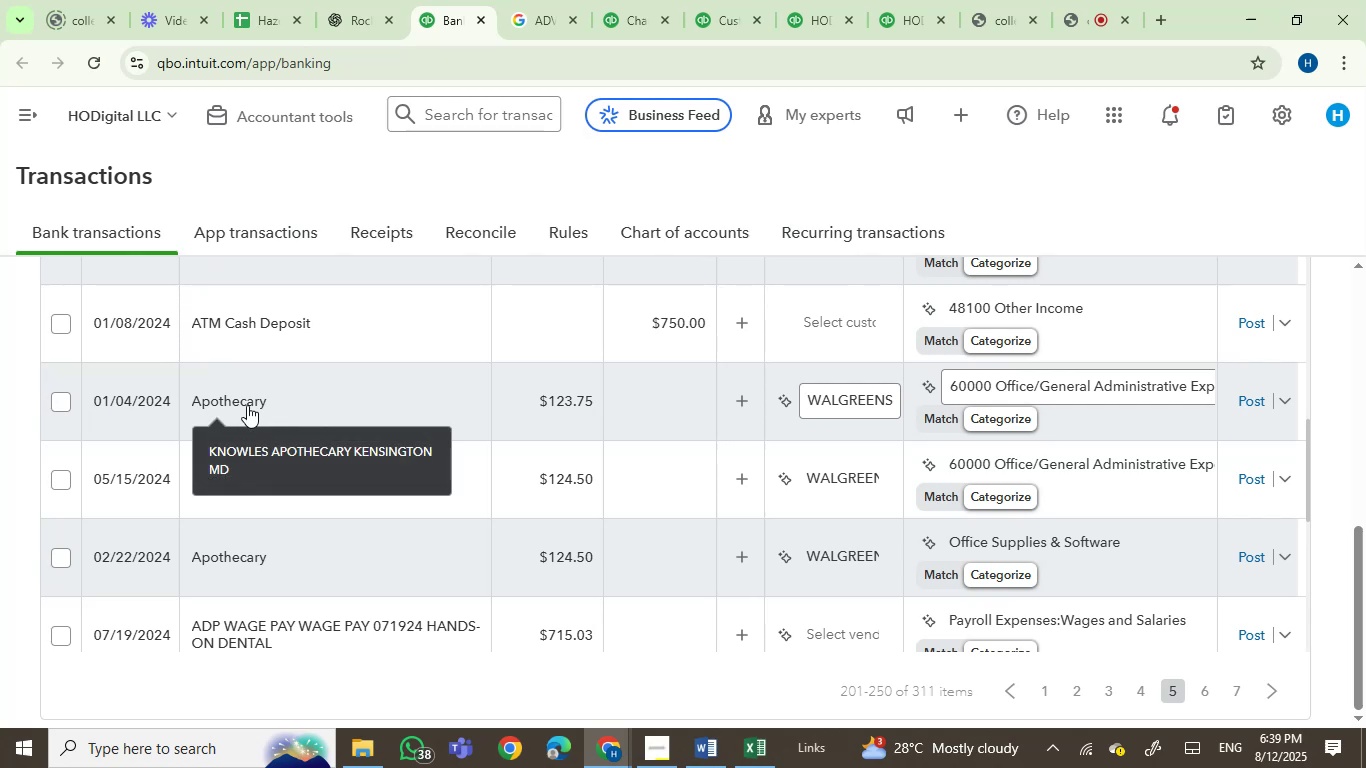 
left_click([247, 405])
 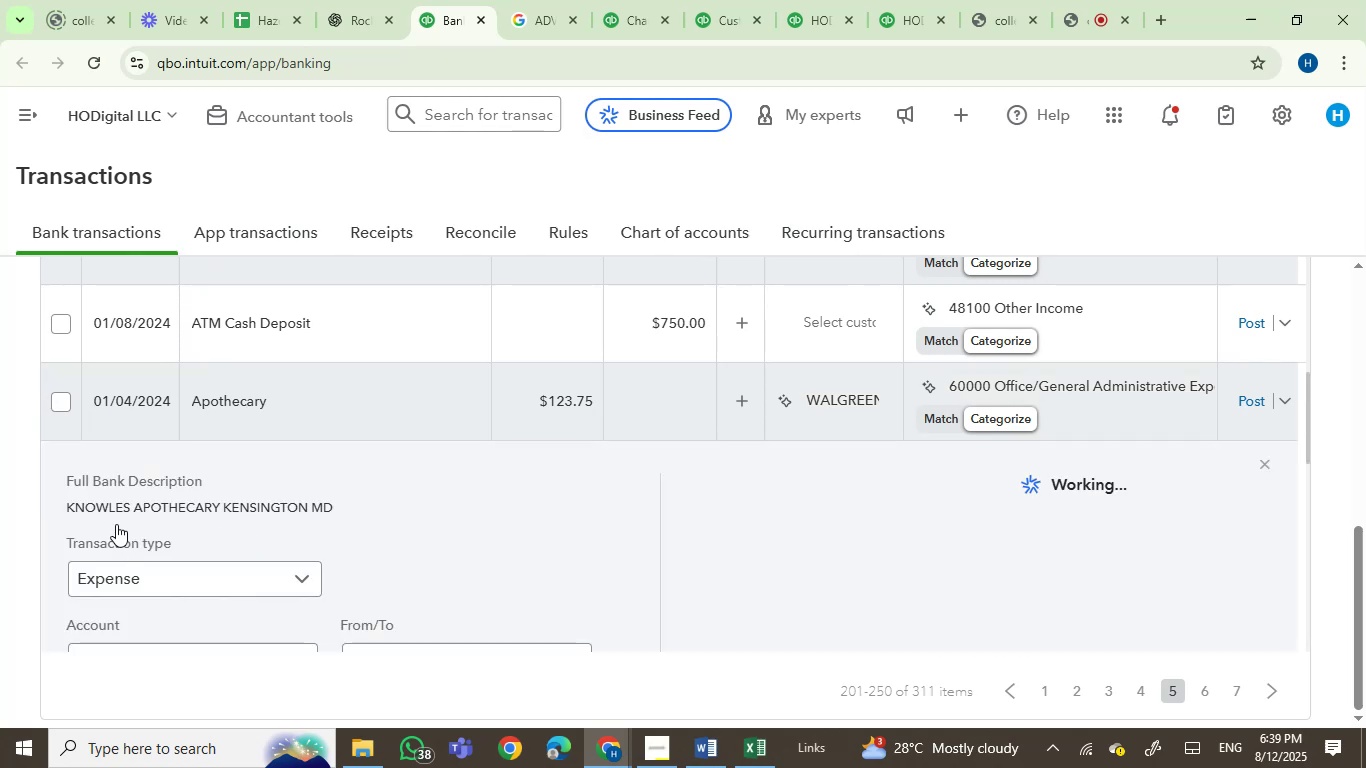 
left_click([116, 510])
 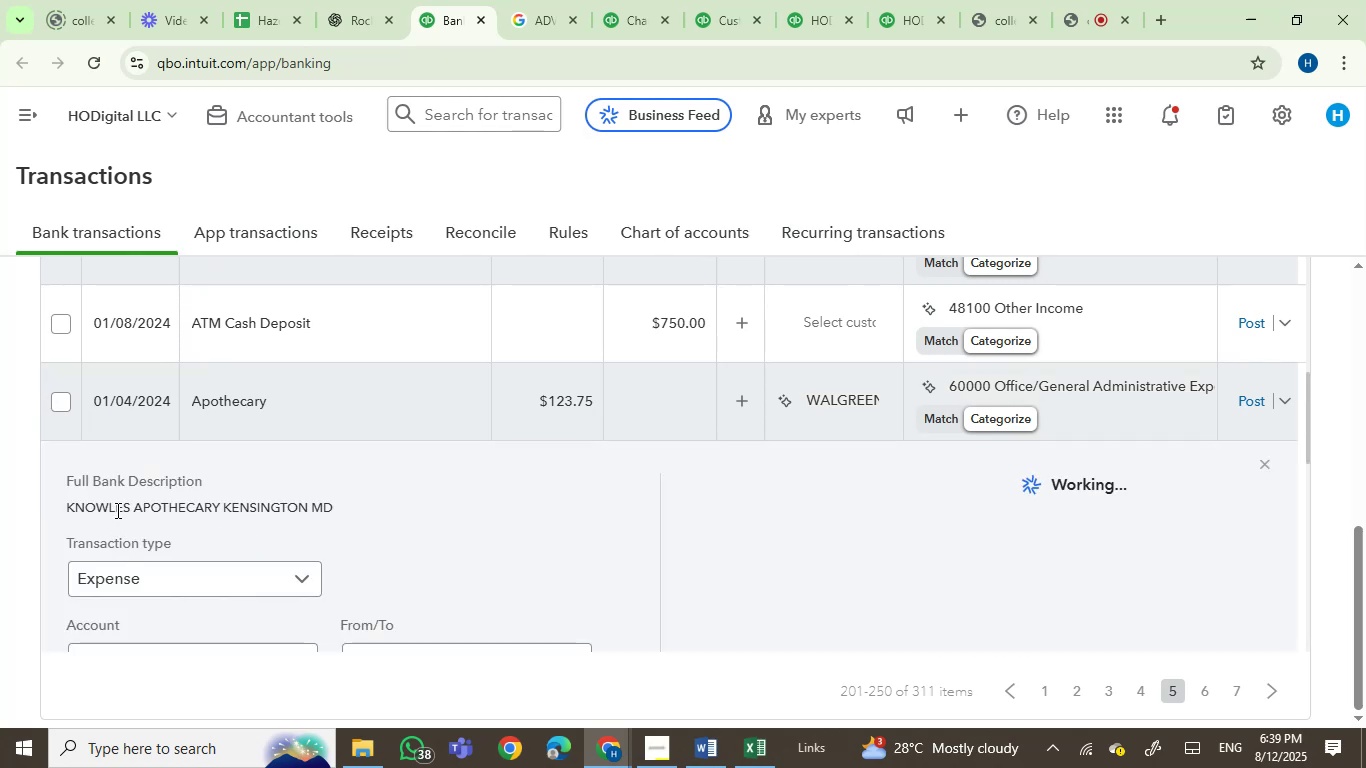 
left_click_drag(start_coordinate=[116, 510], to_coordinate=[339, 521])
 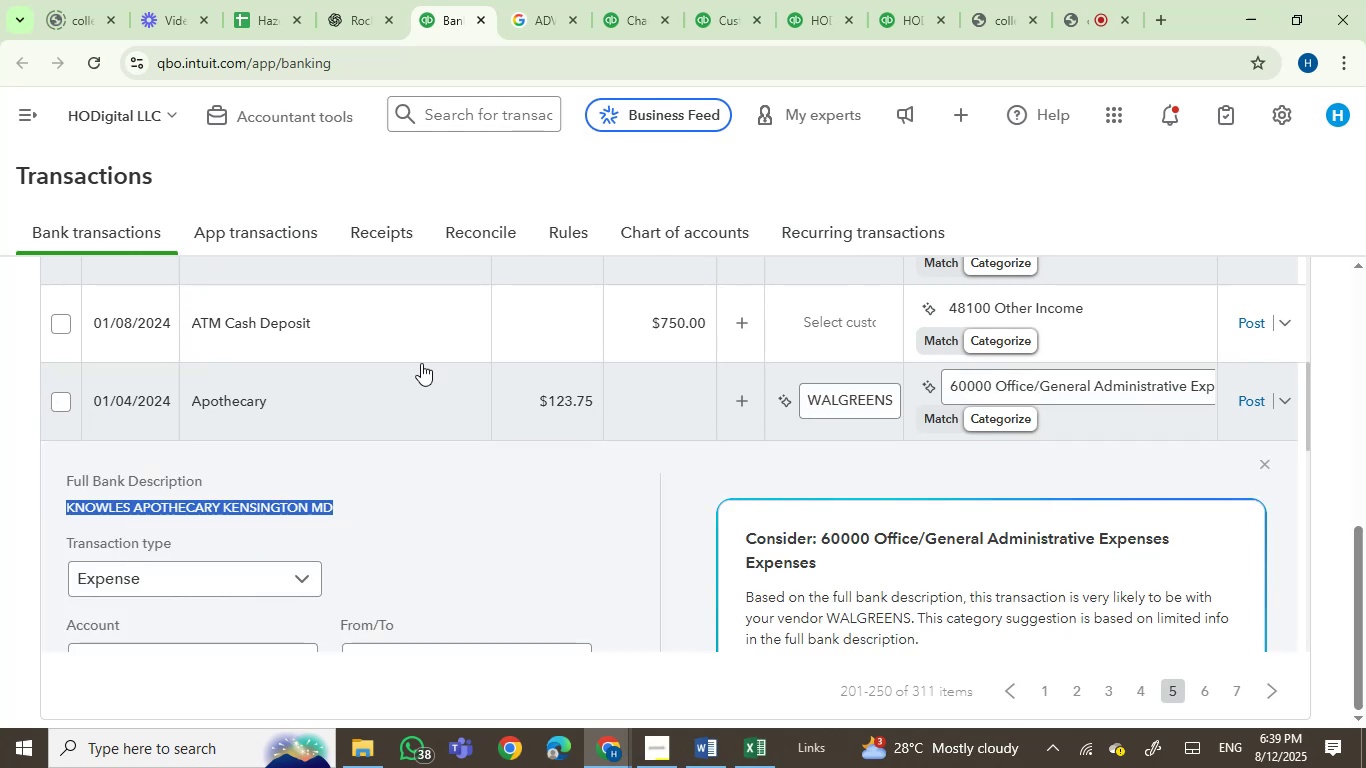 
key(Control+C)
 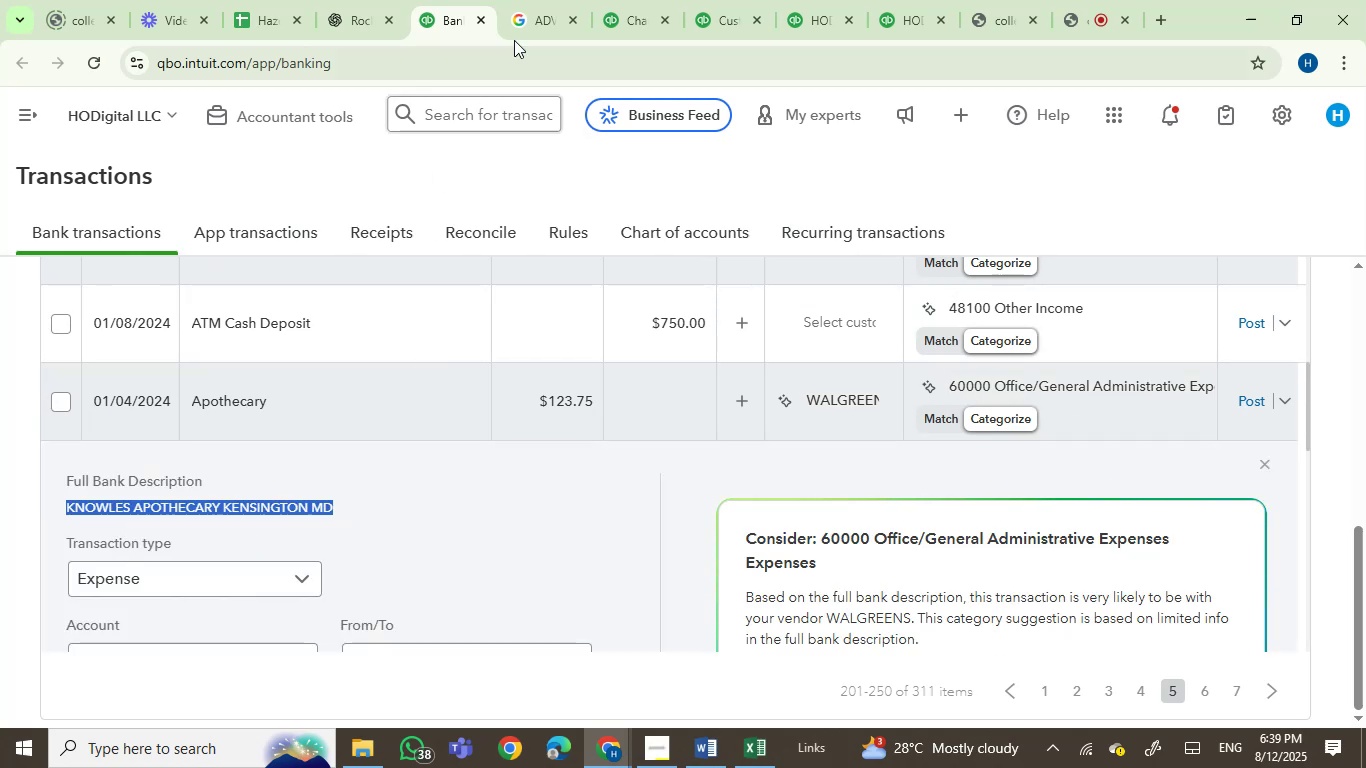 
left_click([528, 14])
 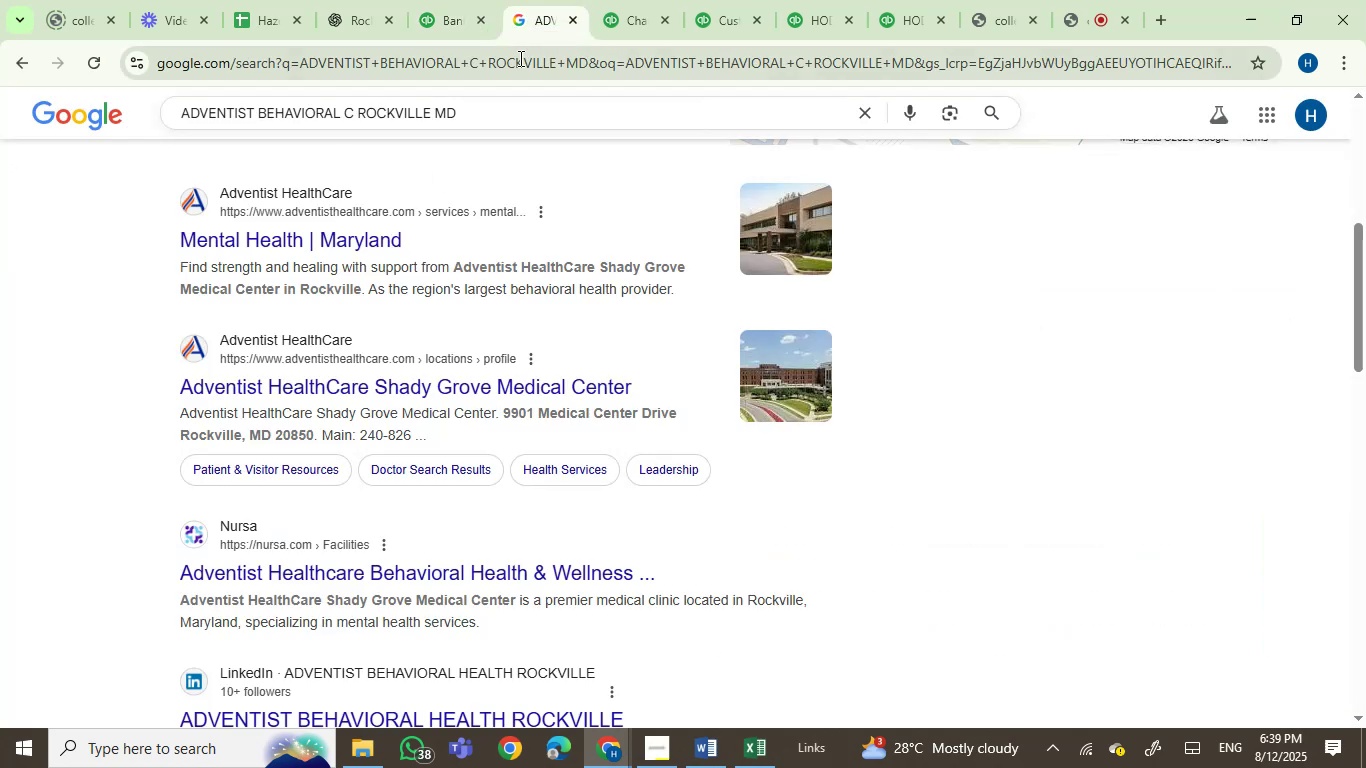 
double_click([519, 58])
 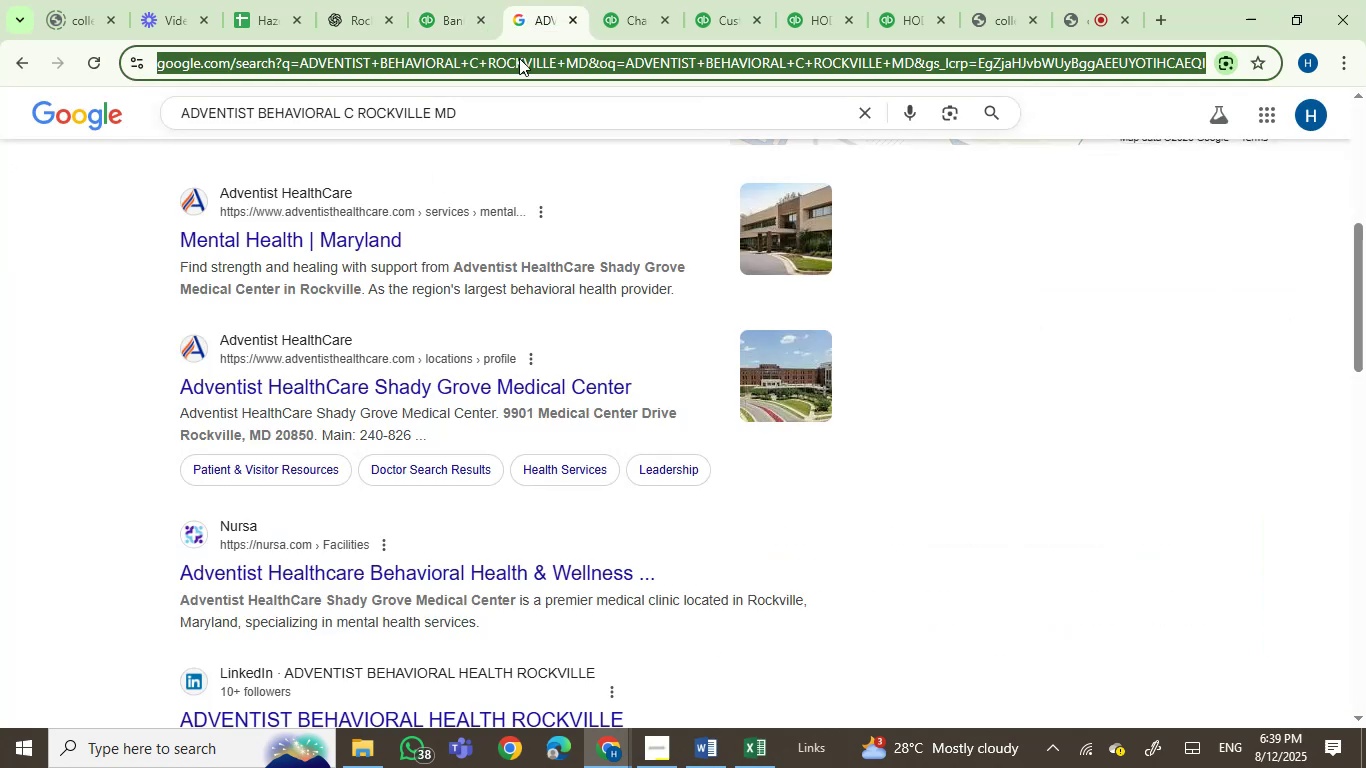 
key(Control+V)
 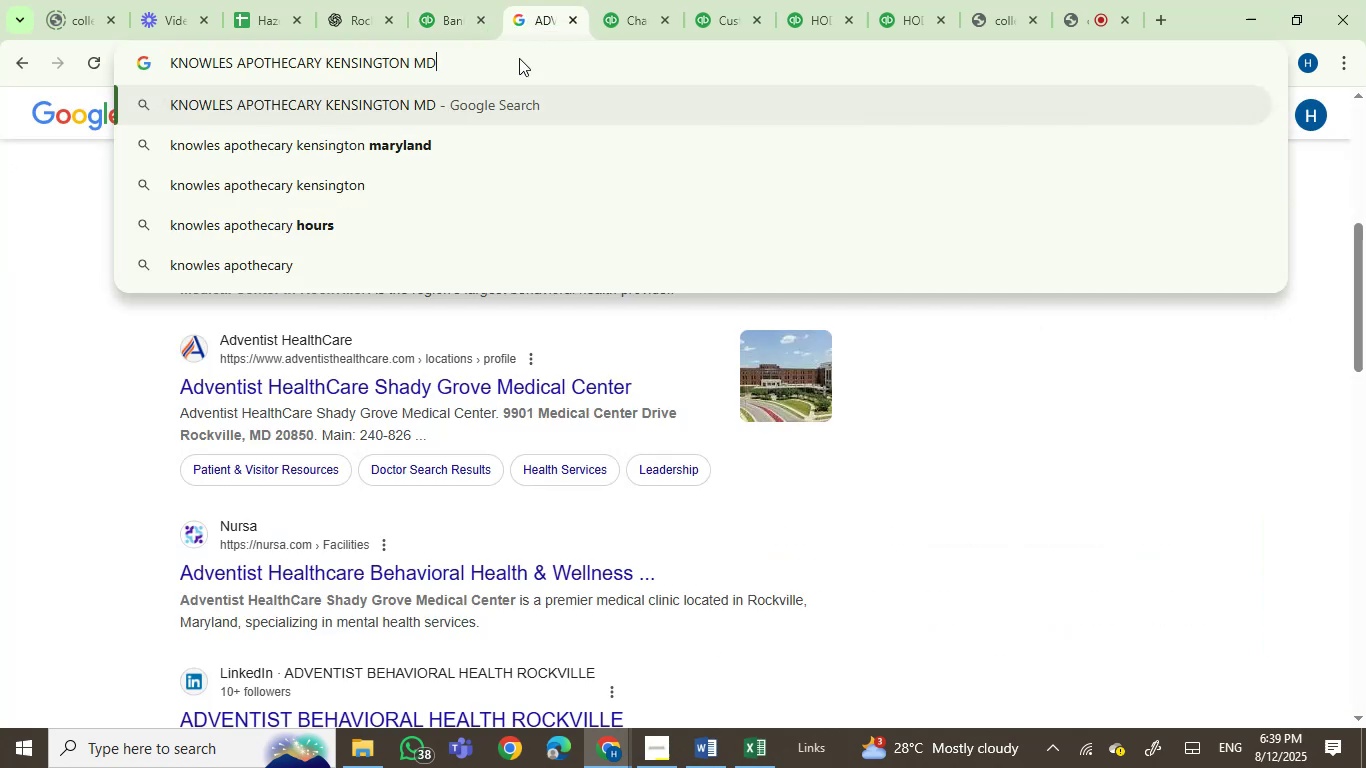 
key(Enter)
 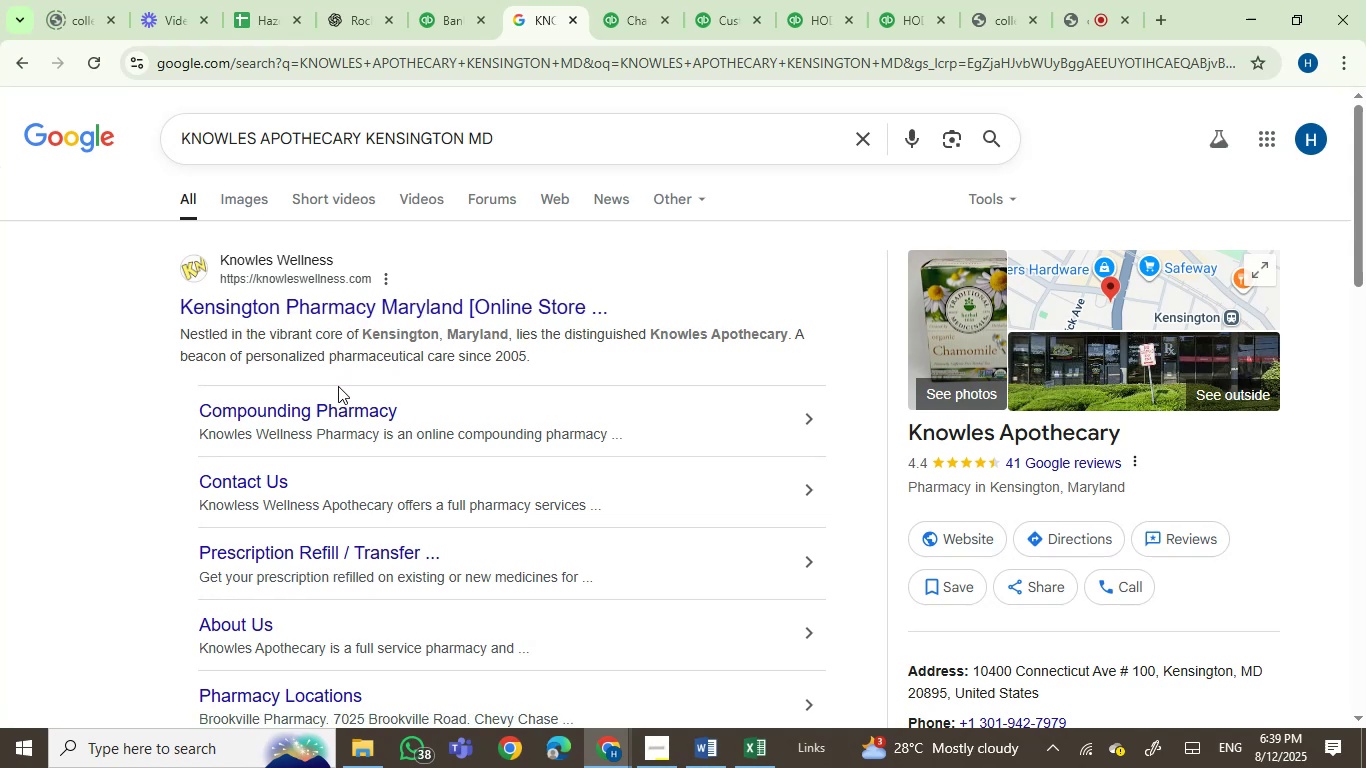 
wait(17.76)
 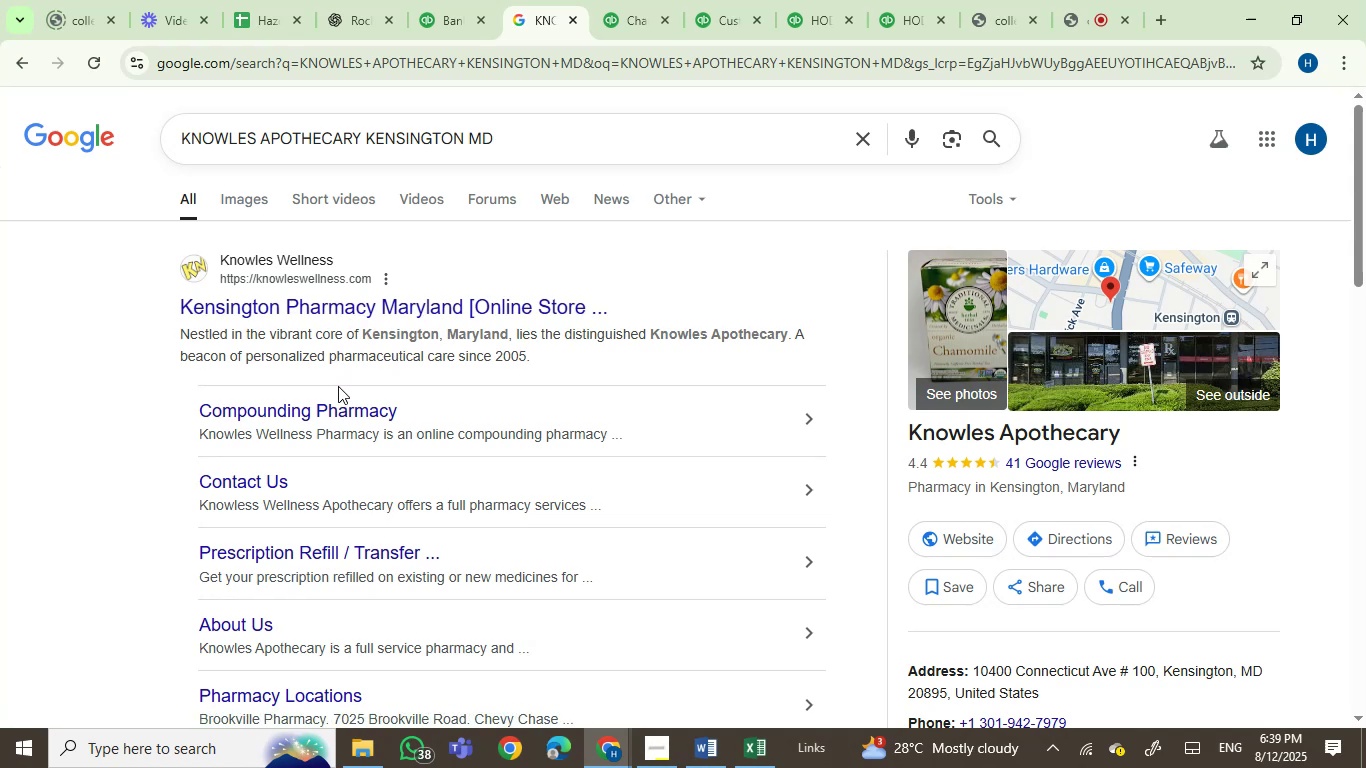 
left_click([431, 0])
 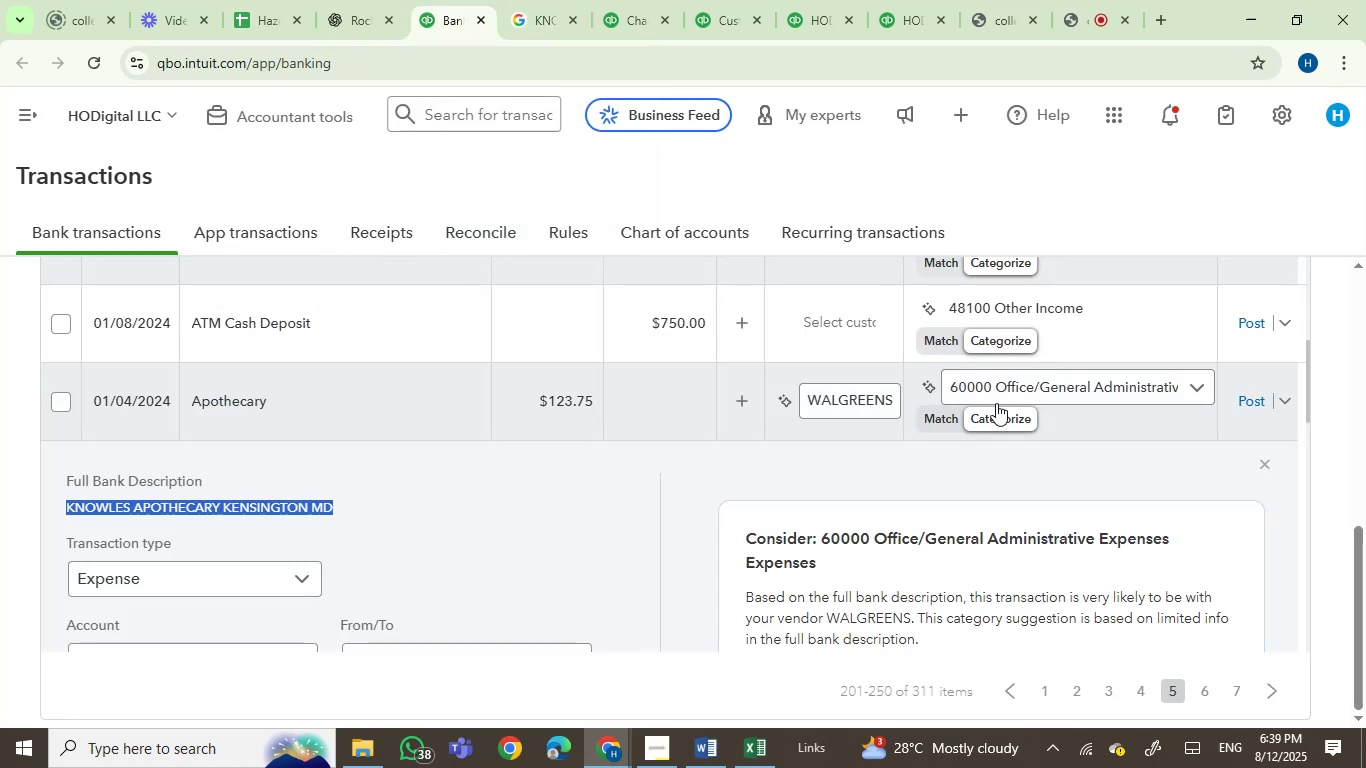 
left_click([1012, 393])
 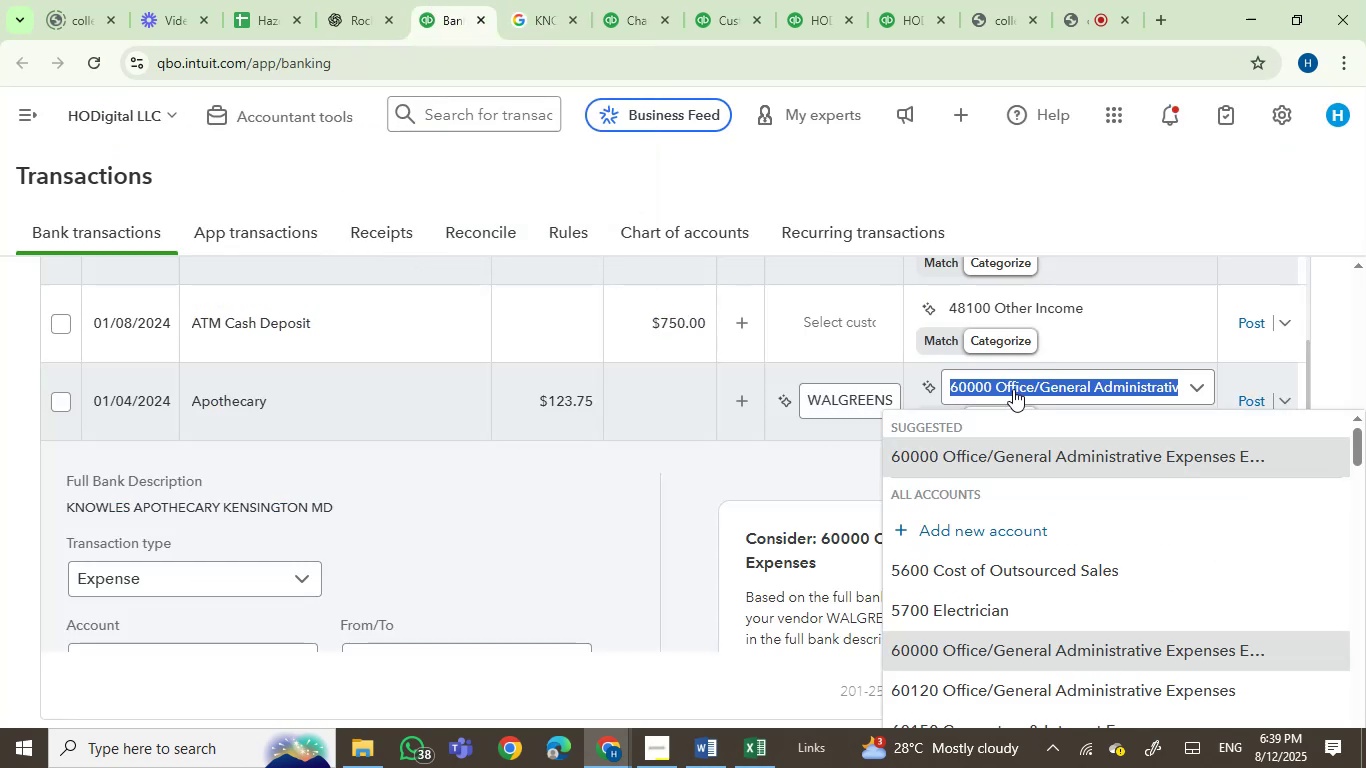 
type(job s)
 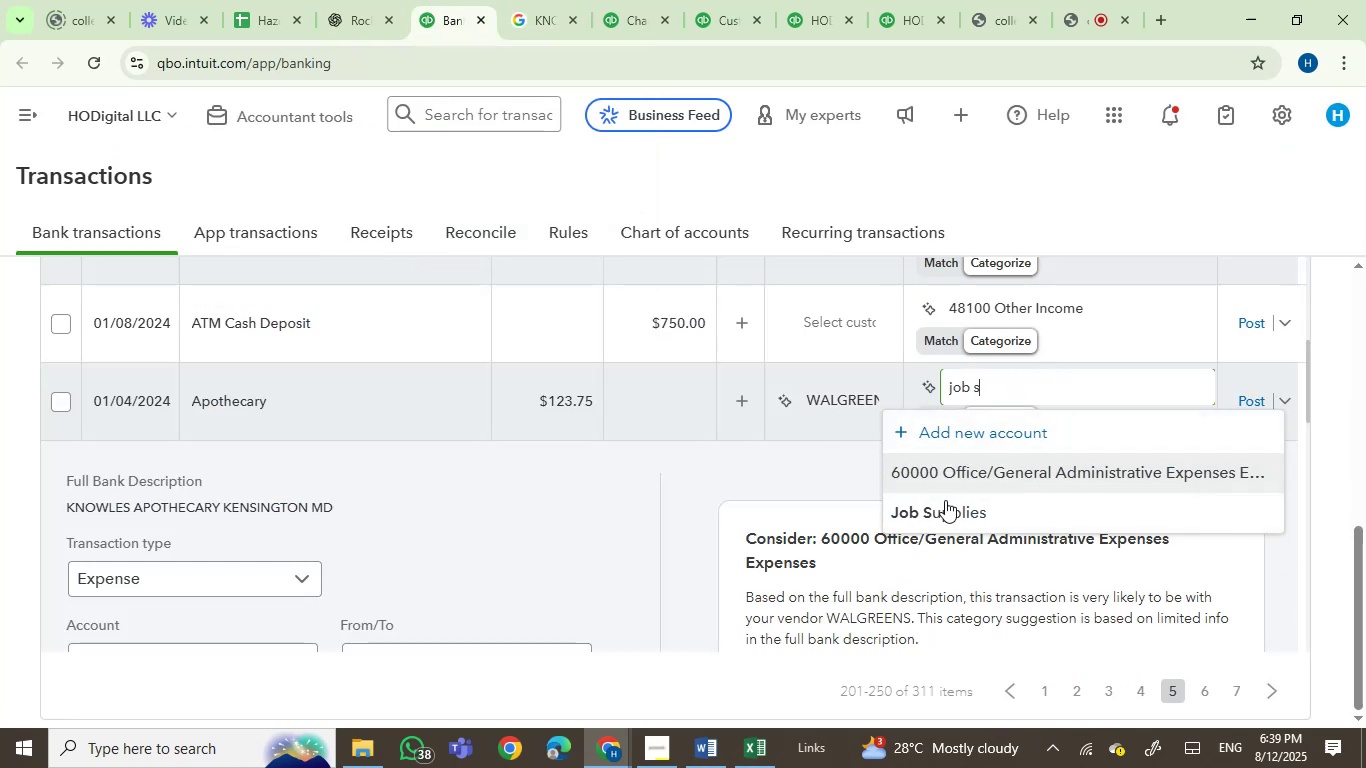 
left_click([944, 506])
 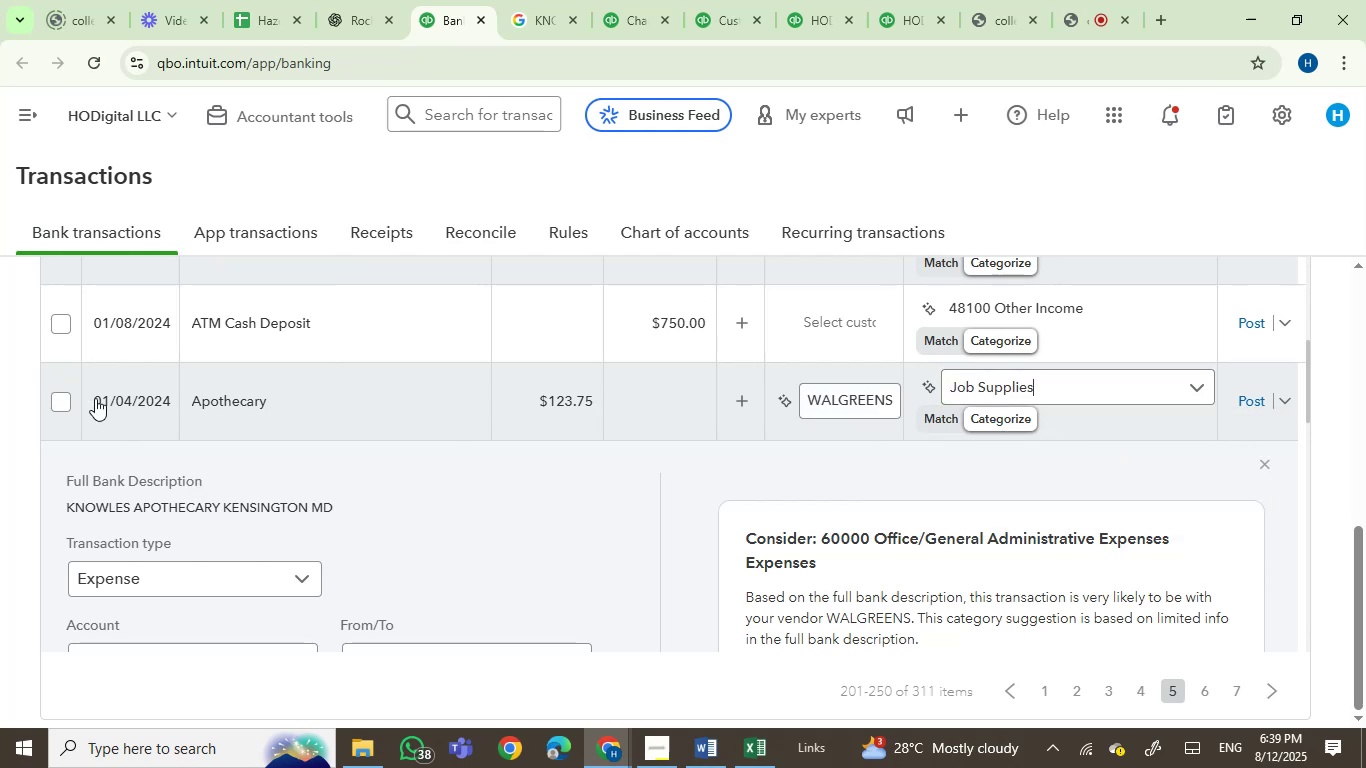 
left_click([55, 397])
 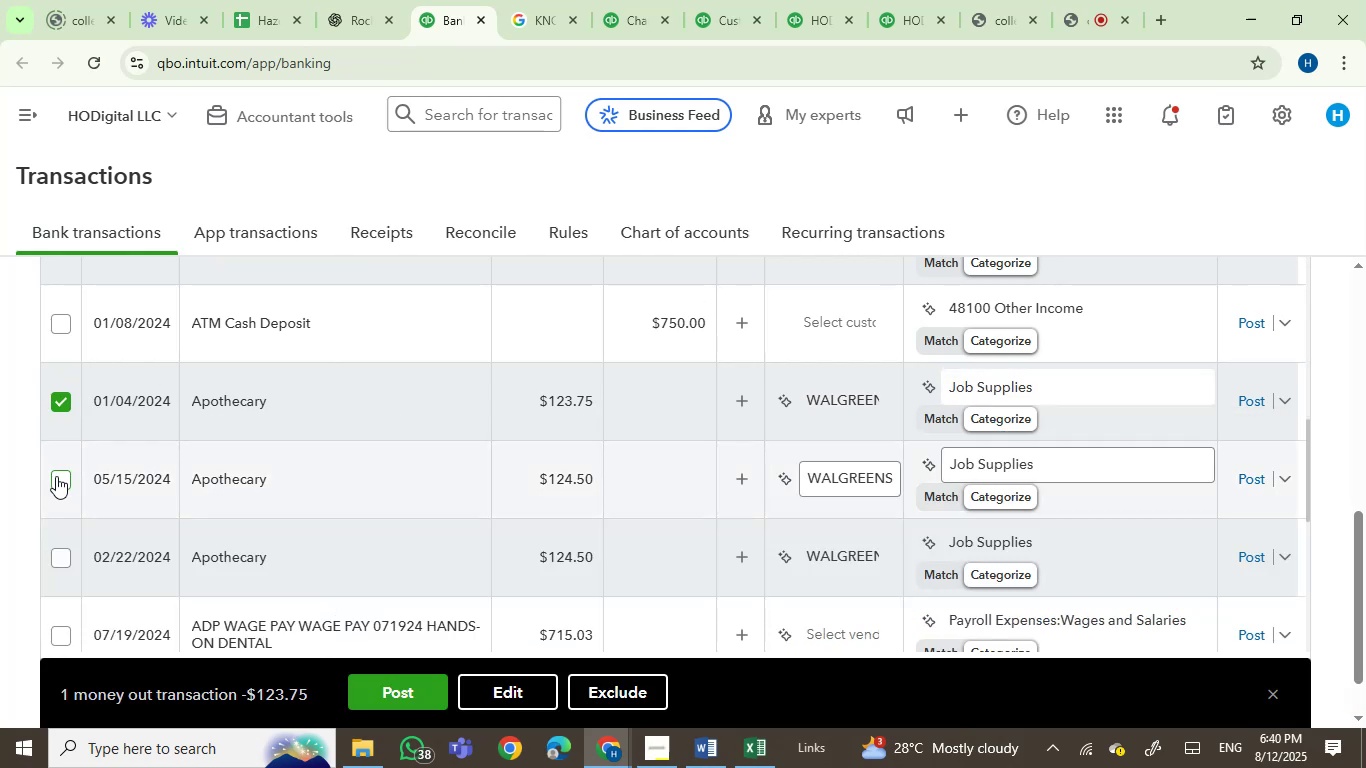 
left_click([60, 561])
 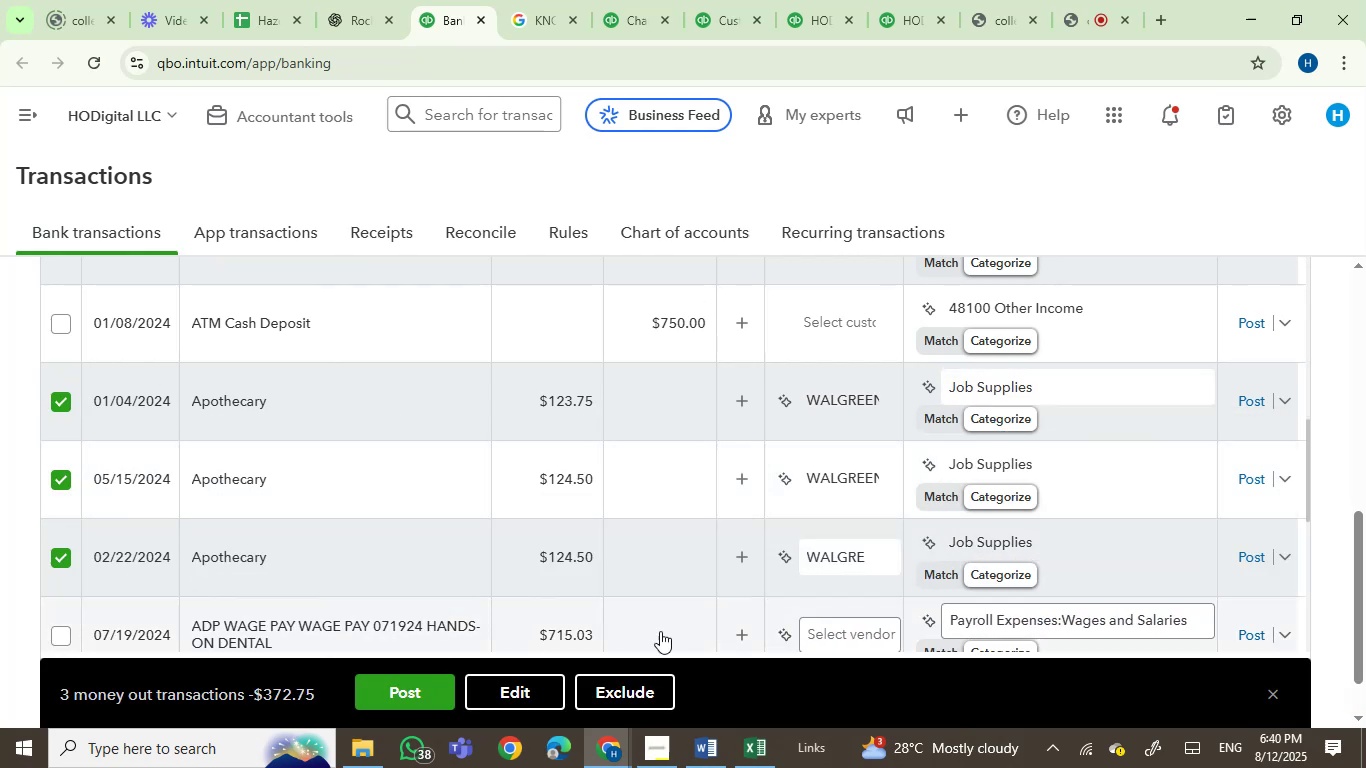 
left_click([410, 699])
 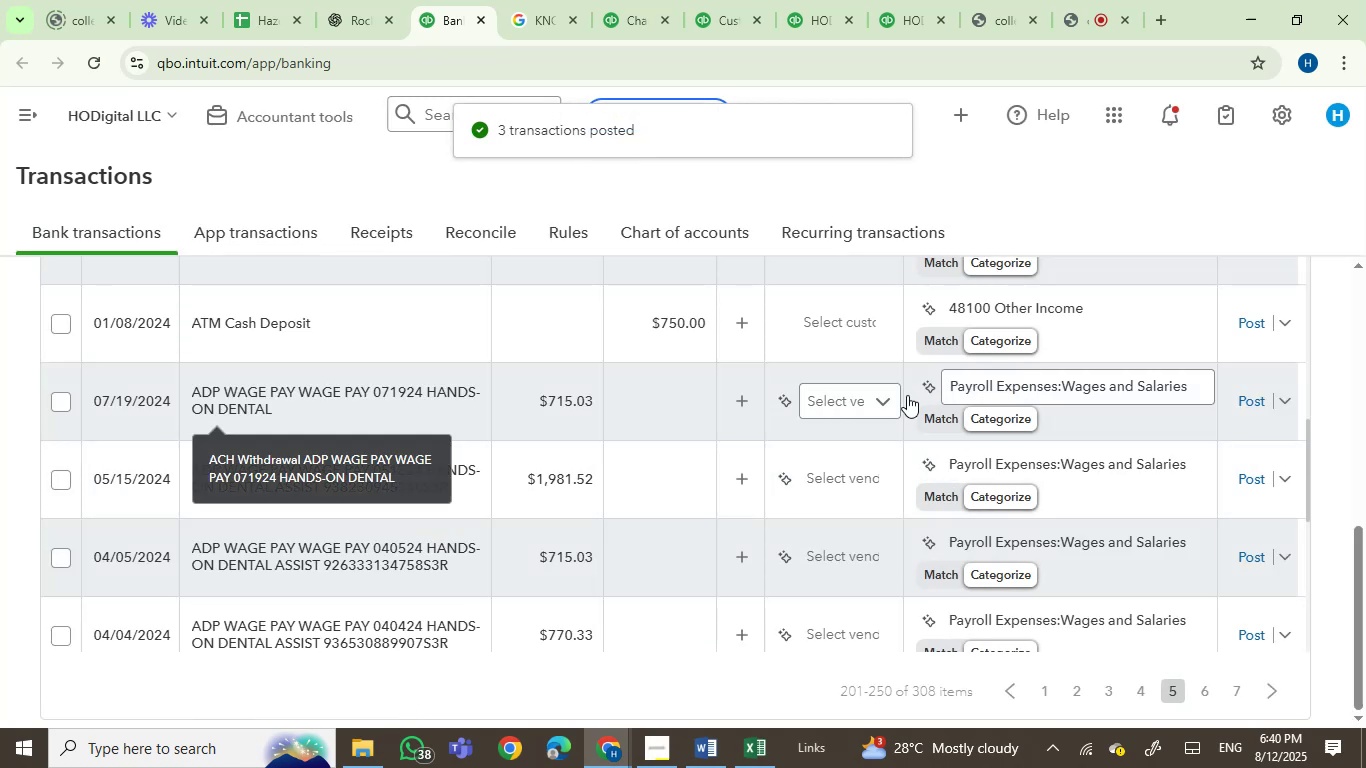 
wait(7.33)
 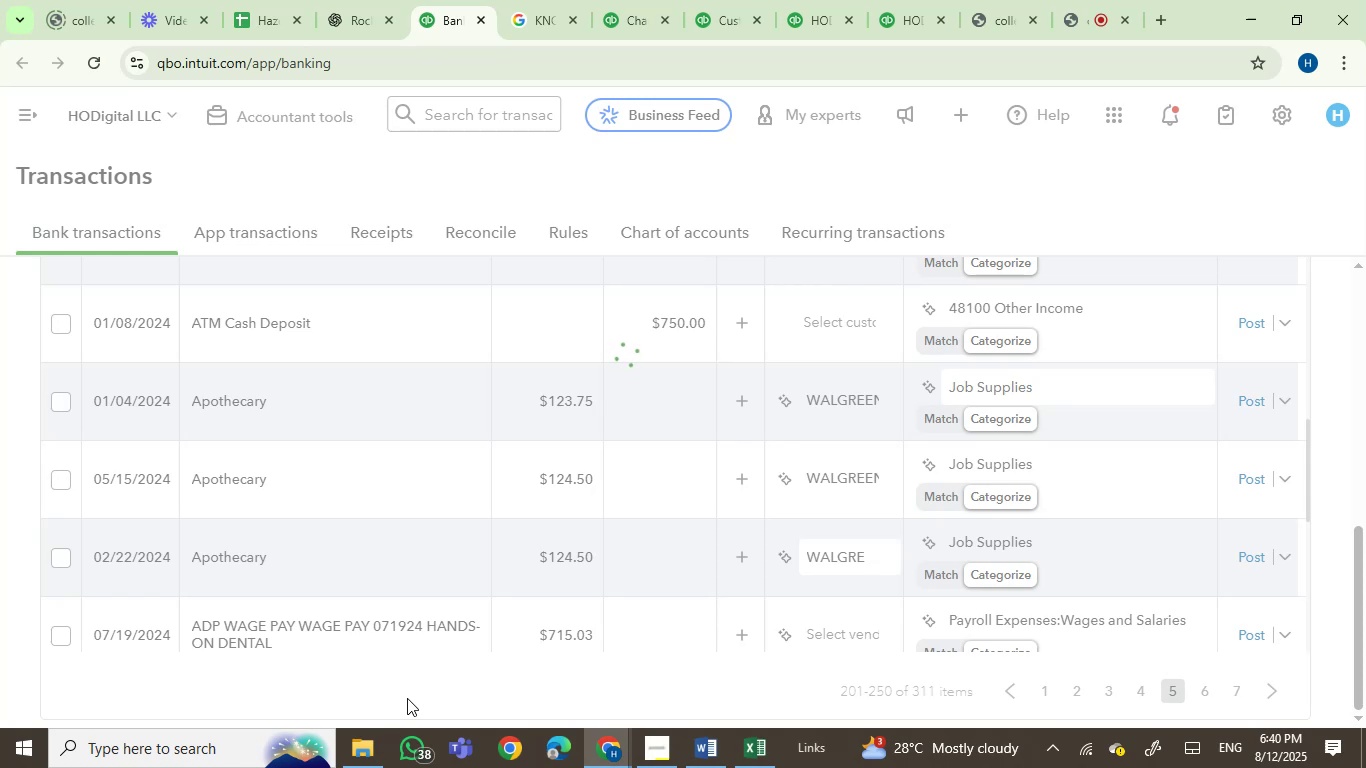 
scroll: coordinate [411, 515], scroll_direction: up, amount: 2.0
 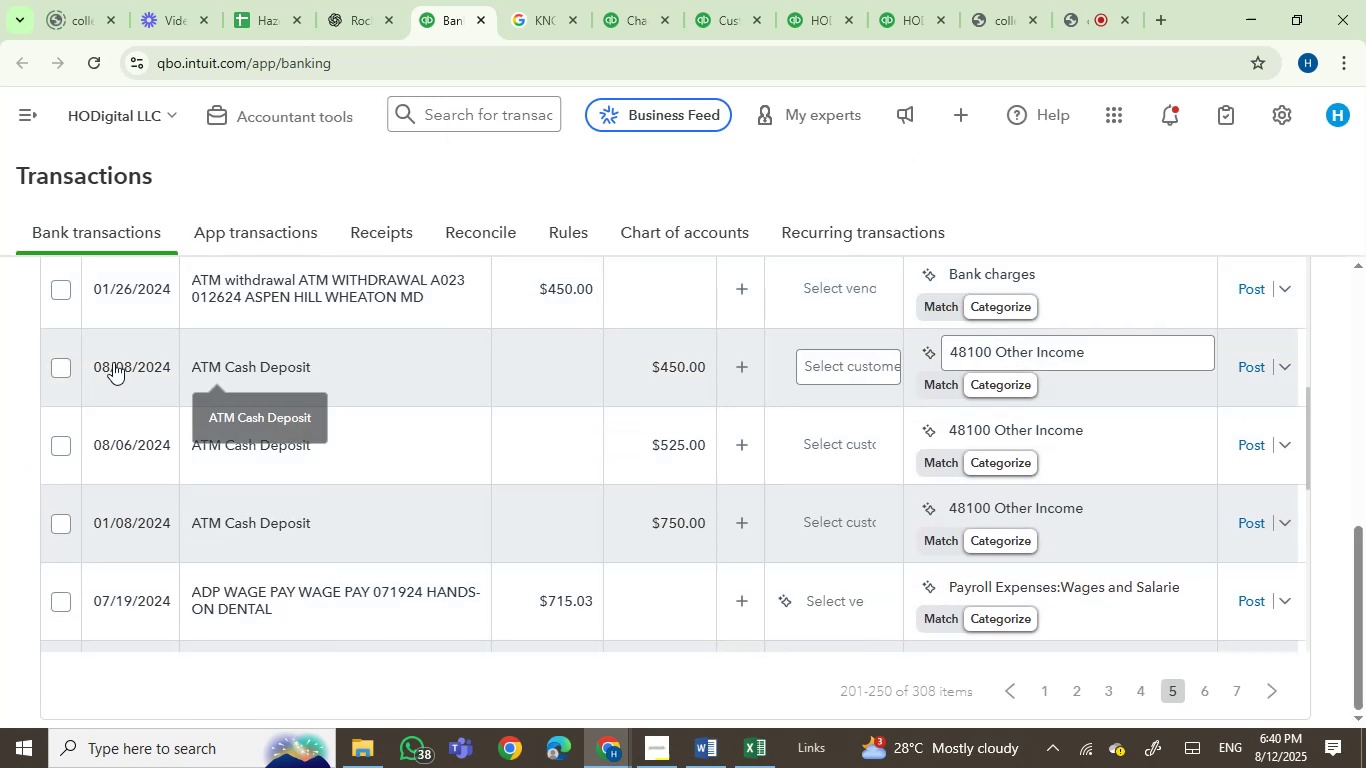 
left_click([57, 366])
 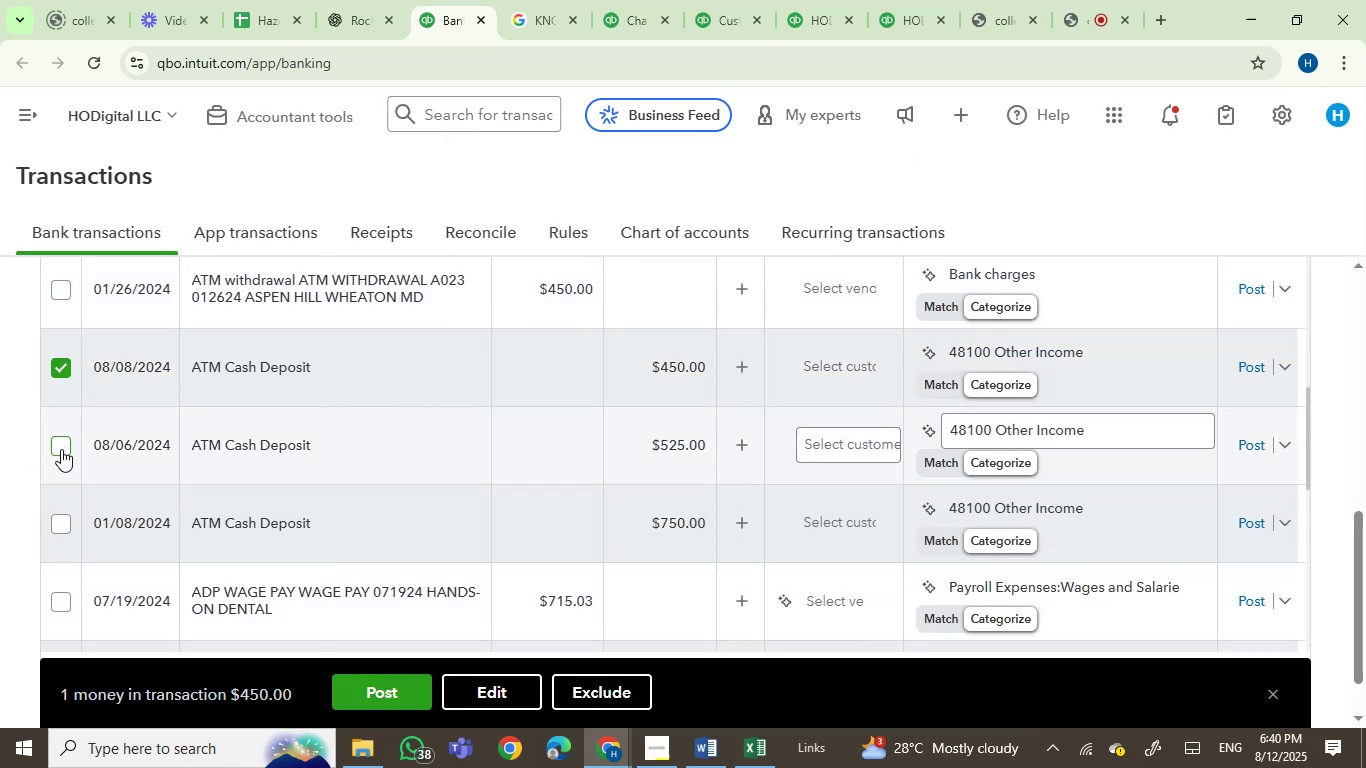 
left_click([62, 450])
 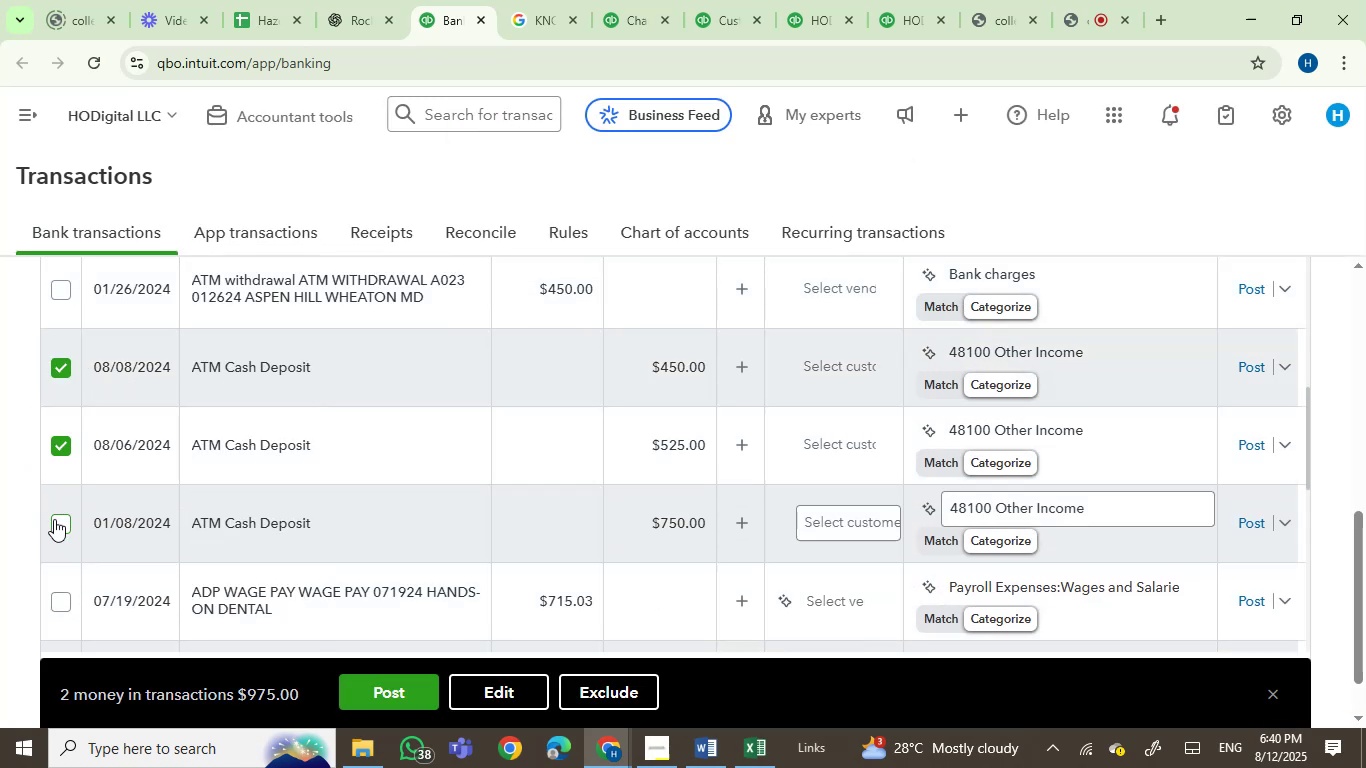 
left_click([54, 519])
 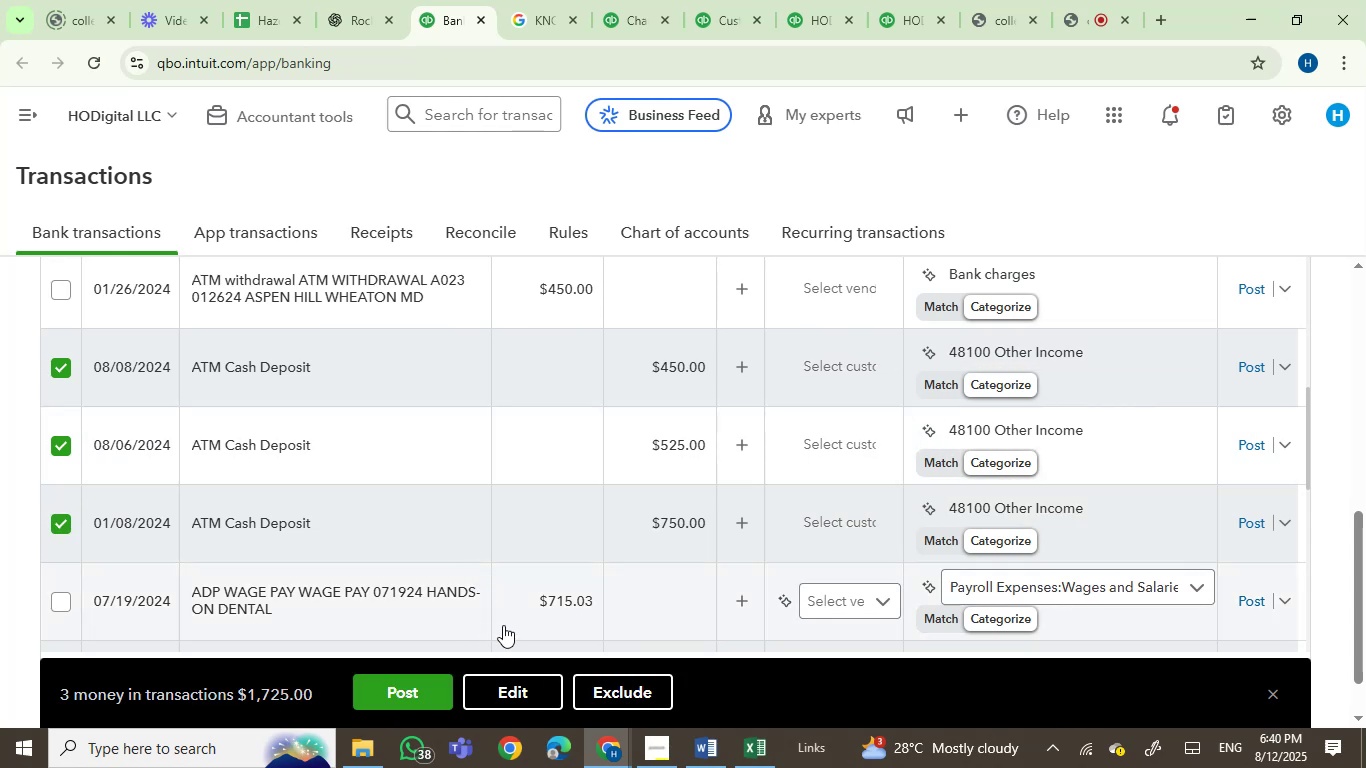 
left_click([516, 690])
 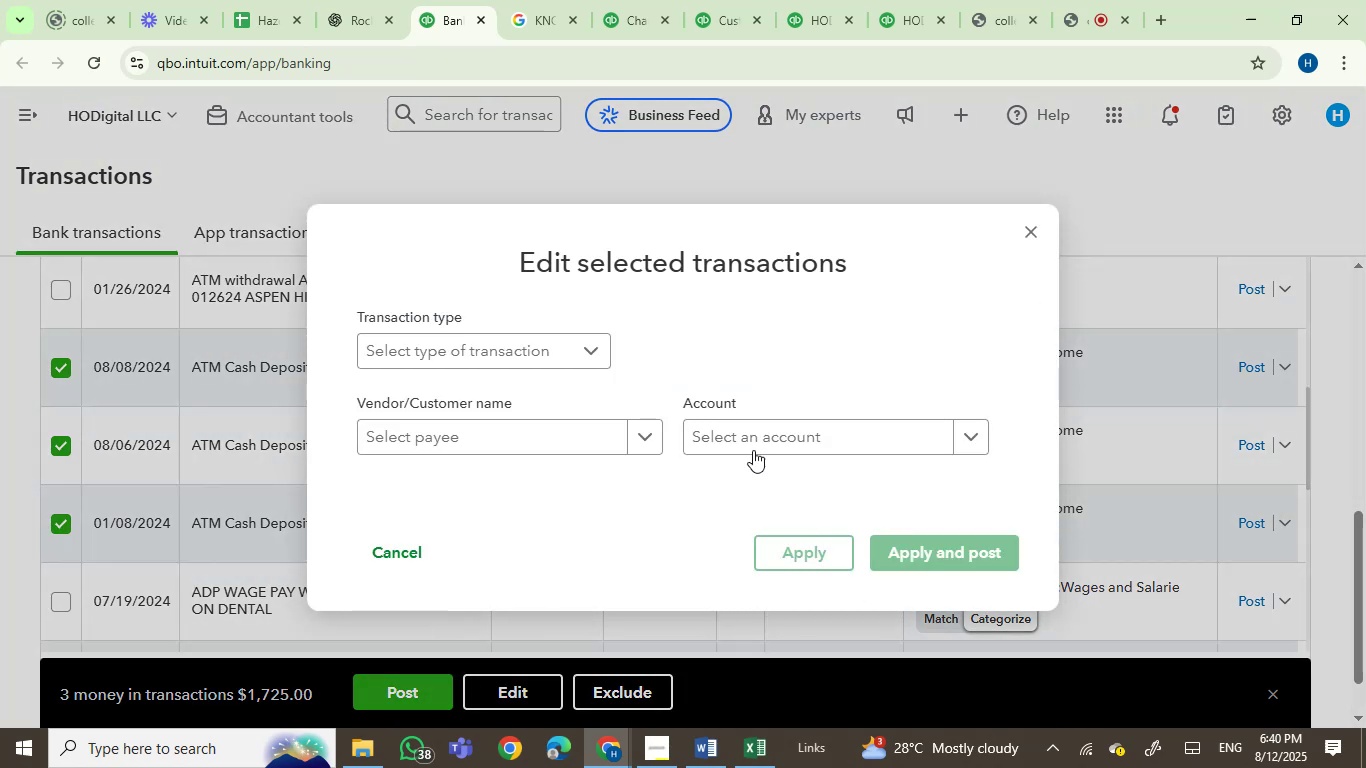 
left_click([752, 437])
 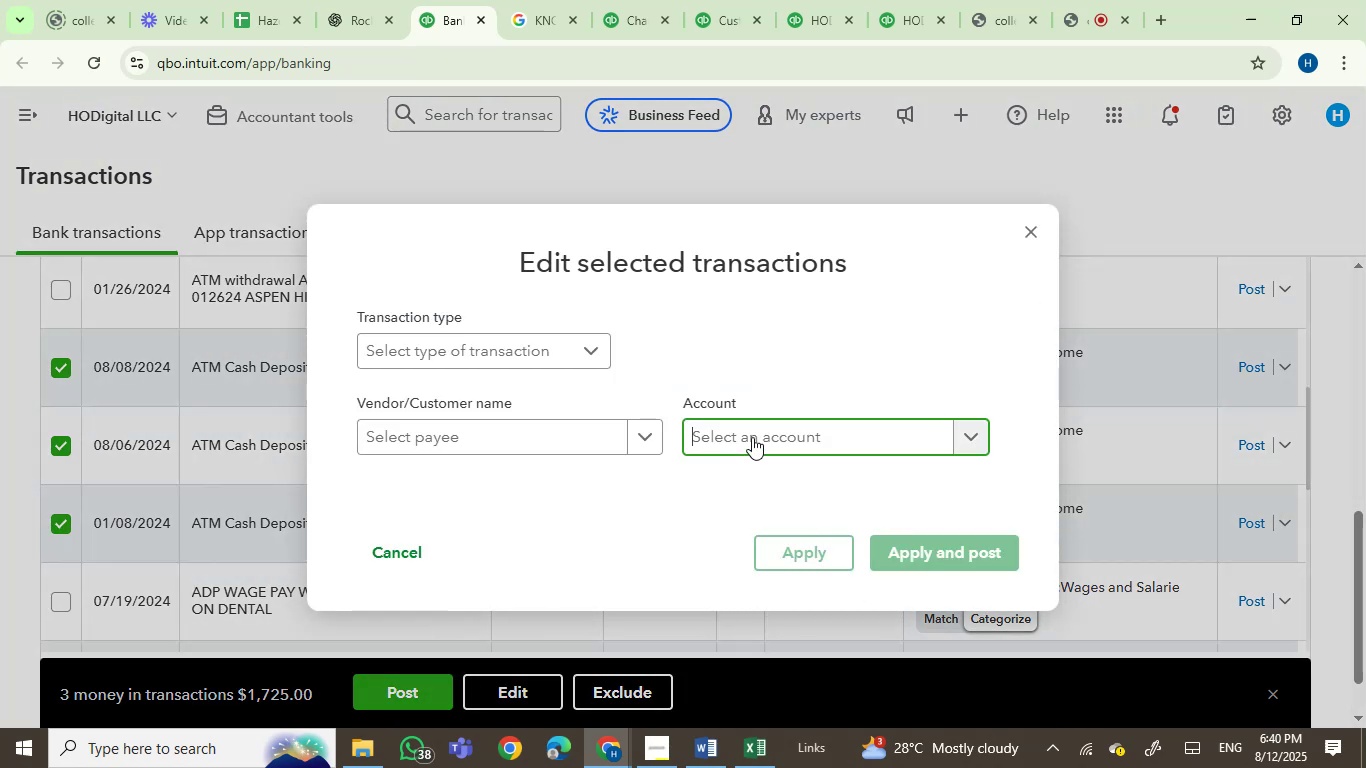 
type(sal)
 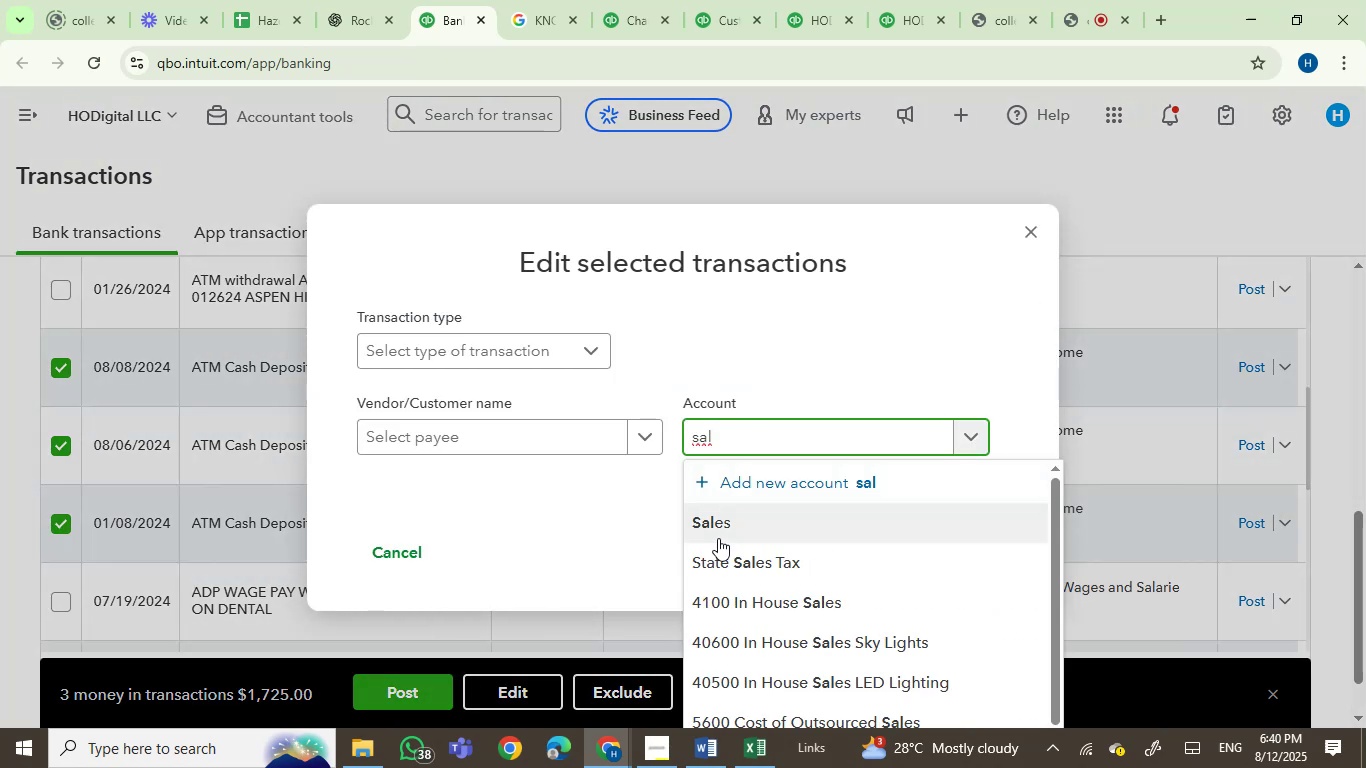 
left_click([718, 529])
 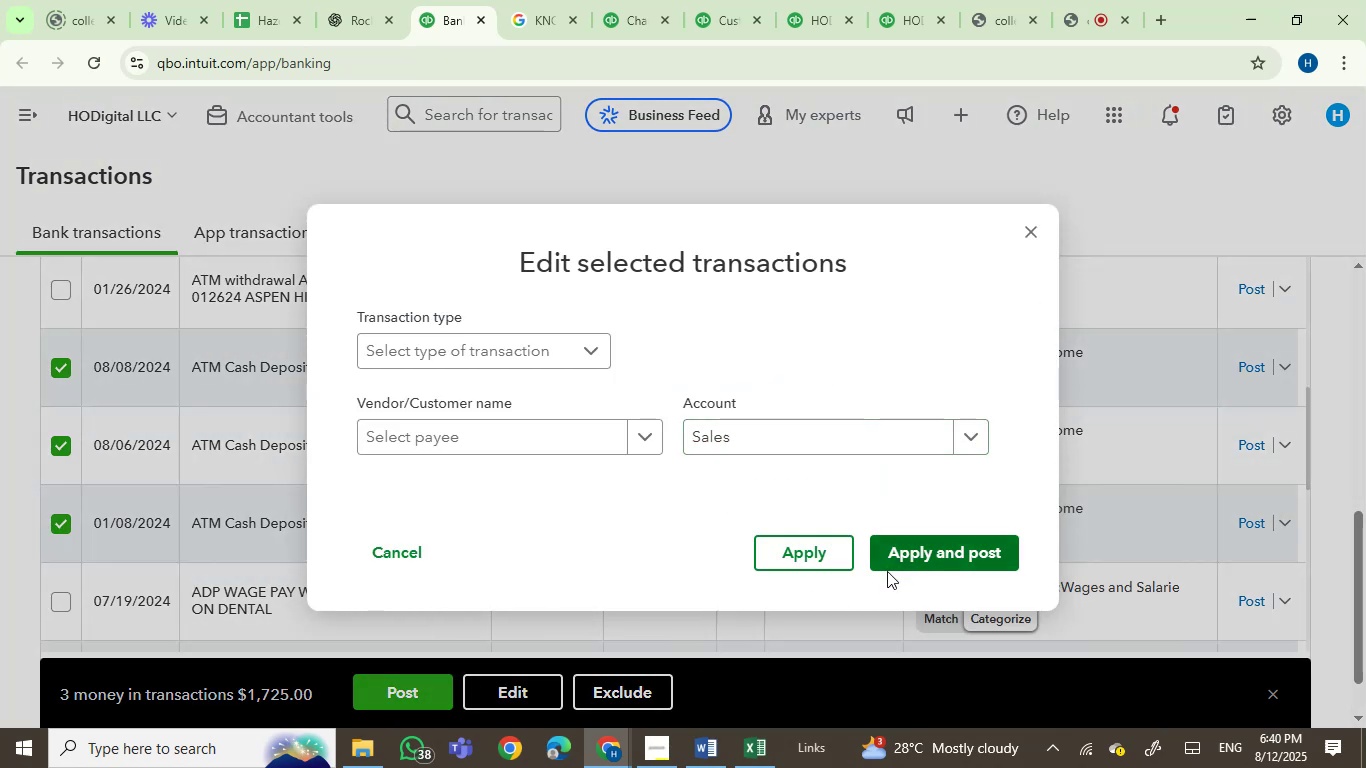 
left_click([904, 563])
 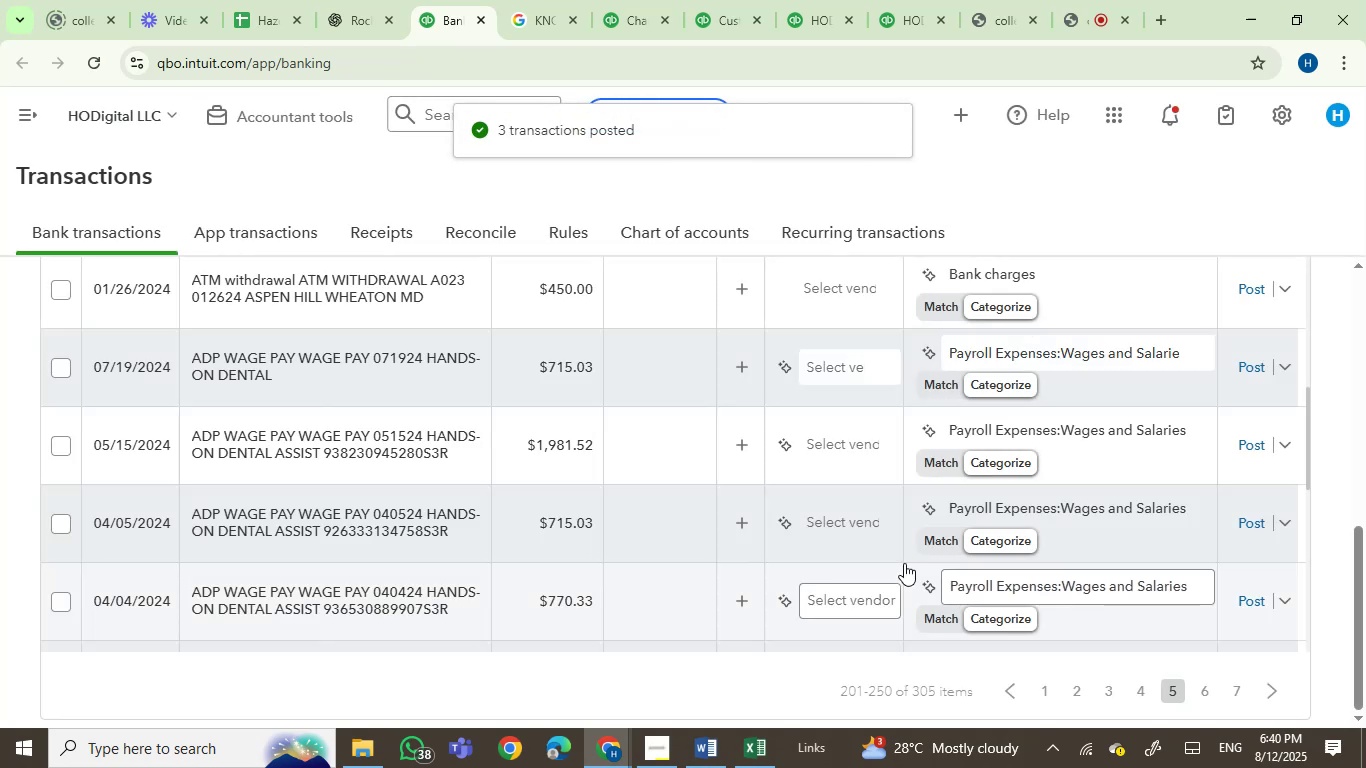 
wait(7.55)
 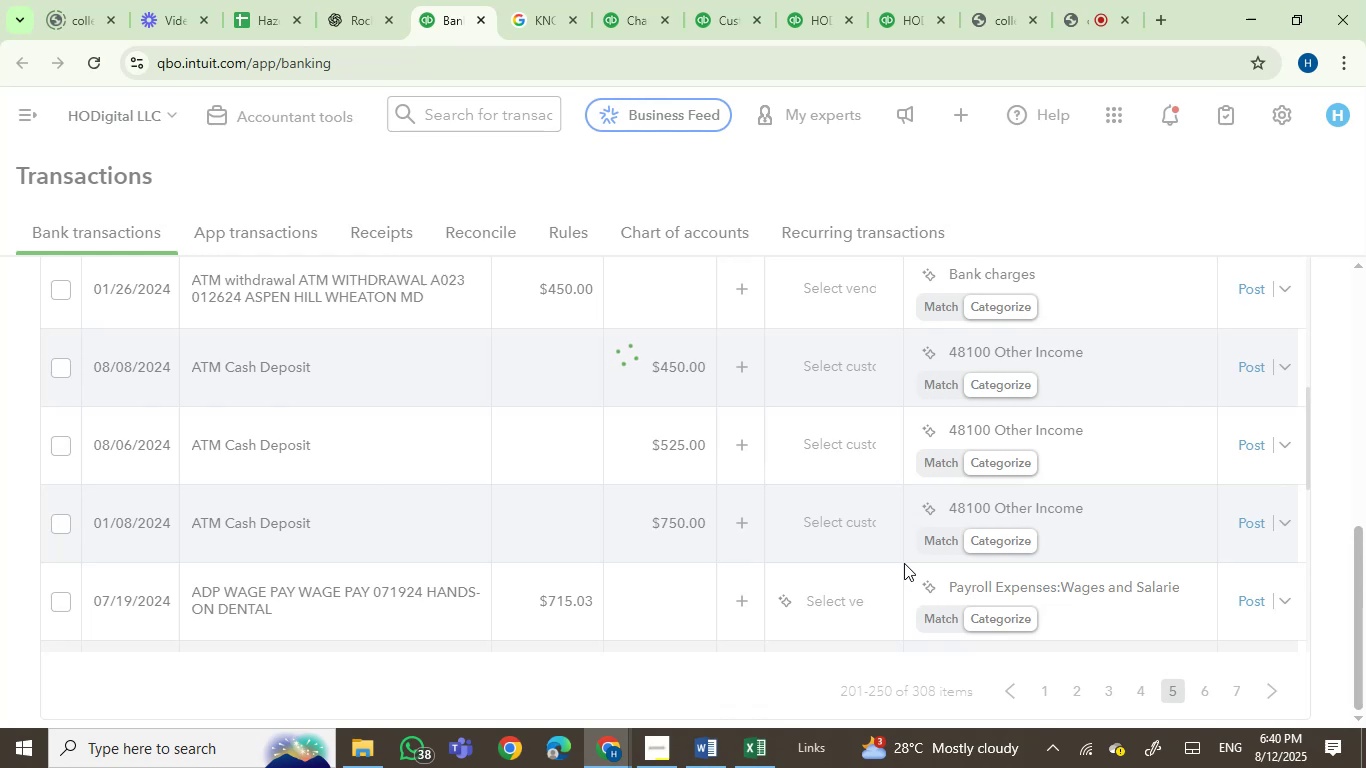 
mouse_move([262, 363])
 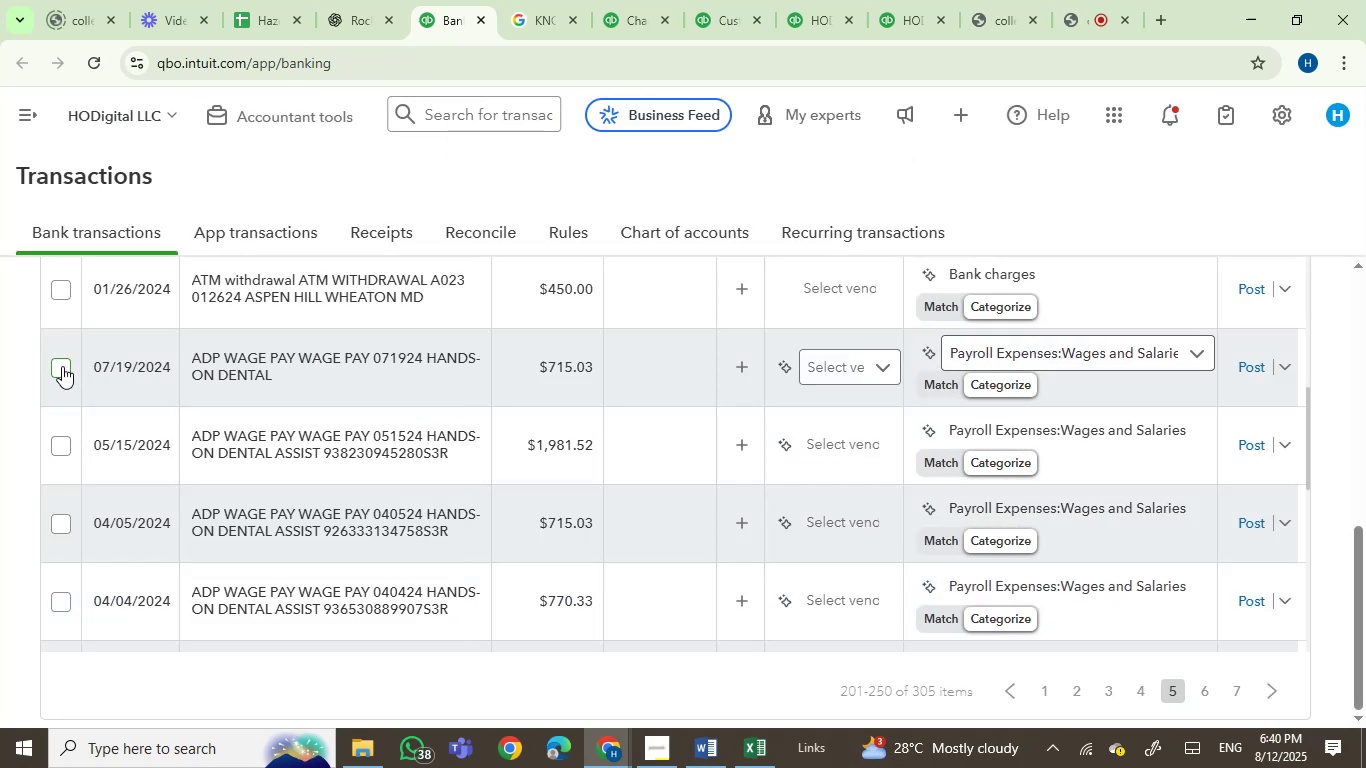 
left_click([60, 366])
 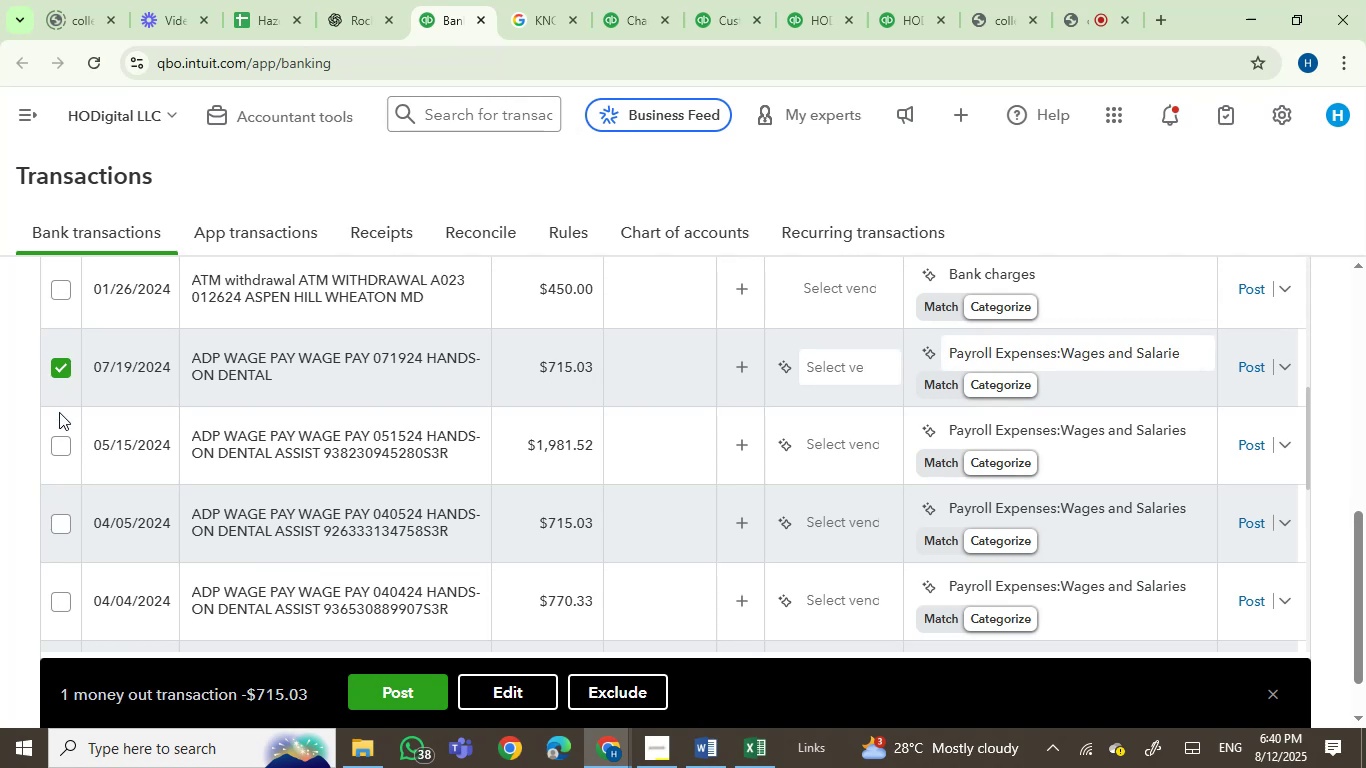 
left_click([53, 453])
 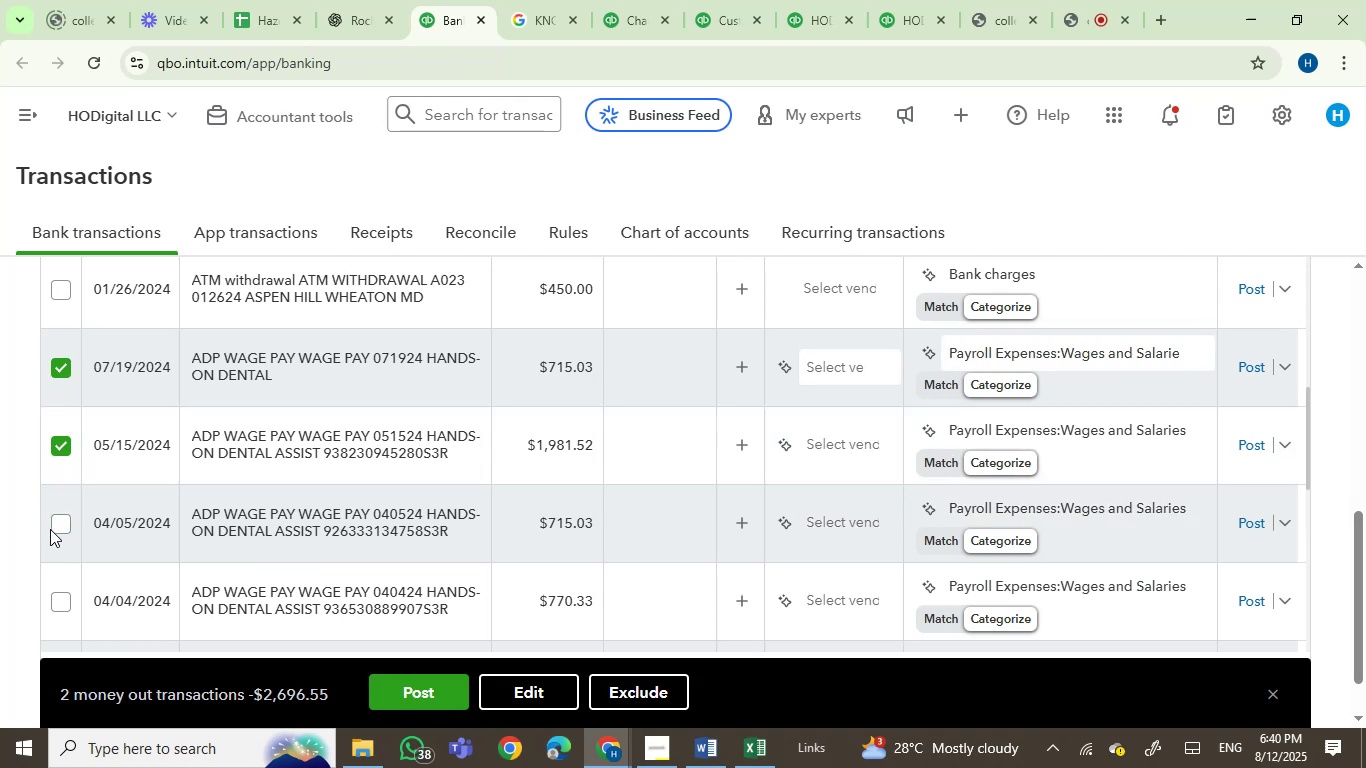 
left_click([53, 525])
 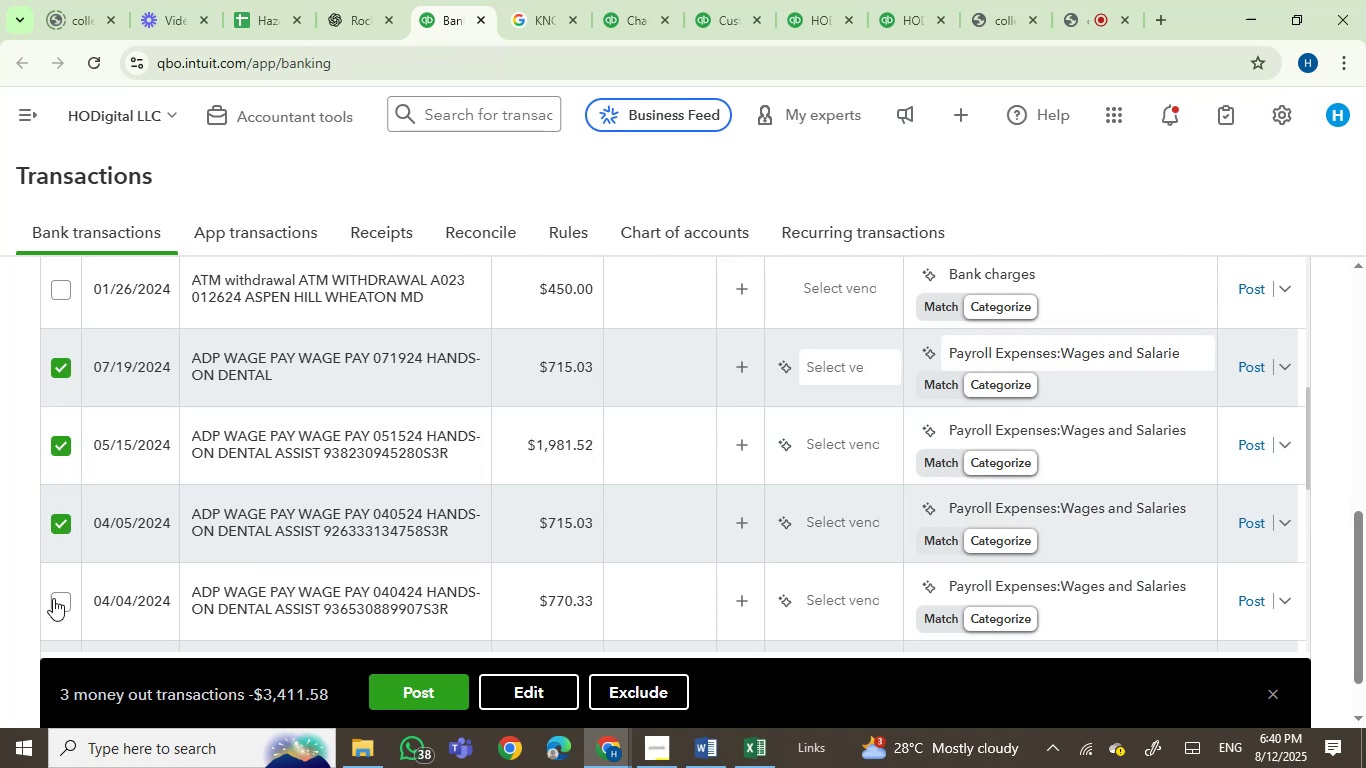 
left_click([53, 598])
 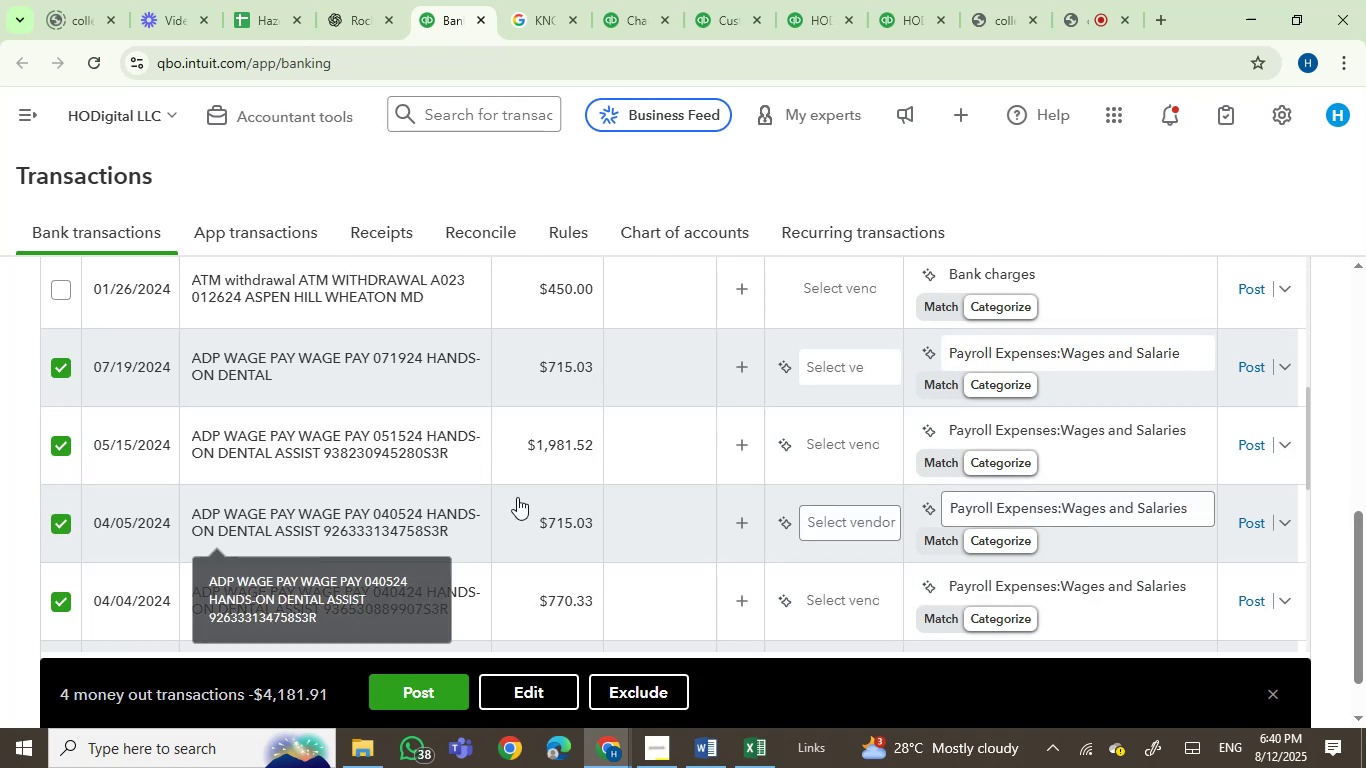 
scroll: coordinate [517, 497], scroll_direction: down, amount: 2.0
 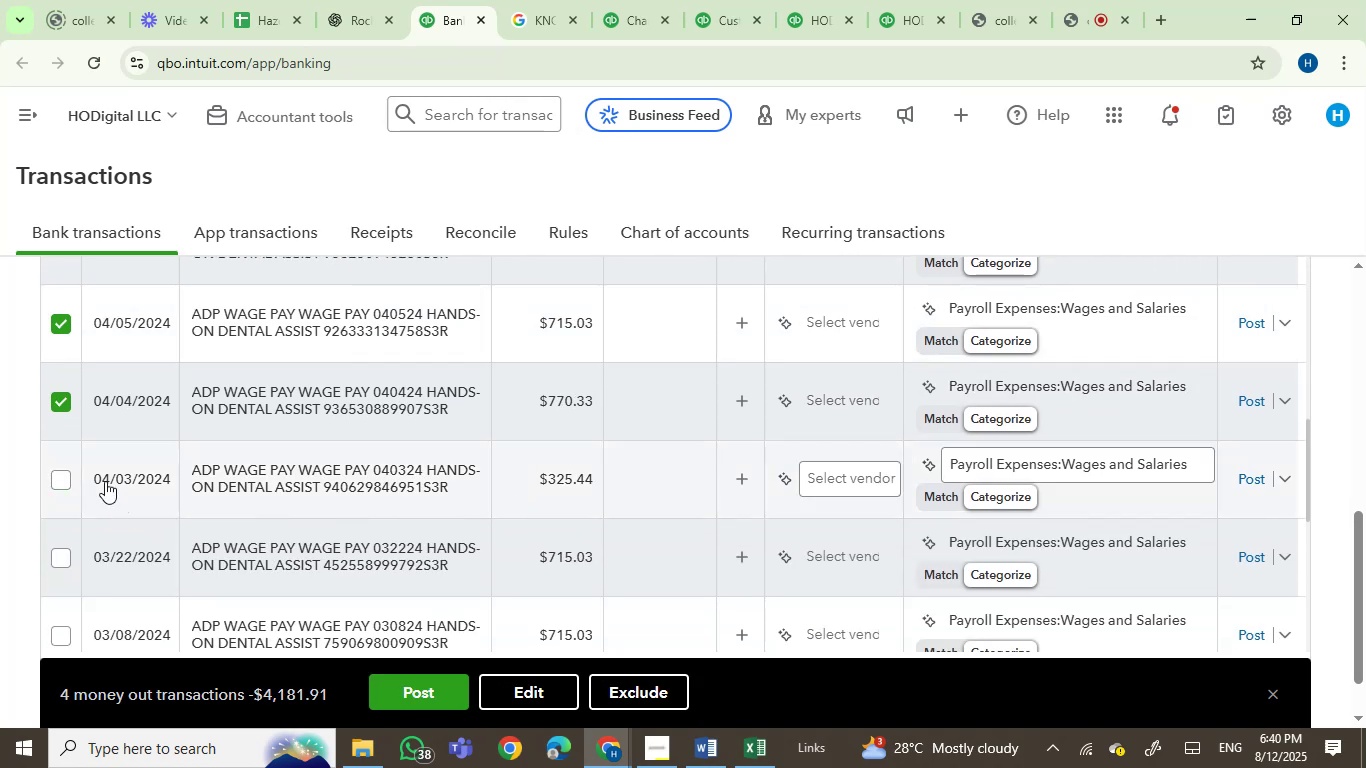 
left_click([68, 476])
 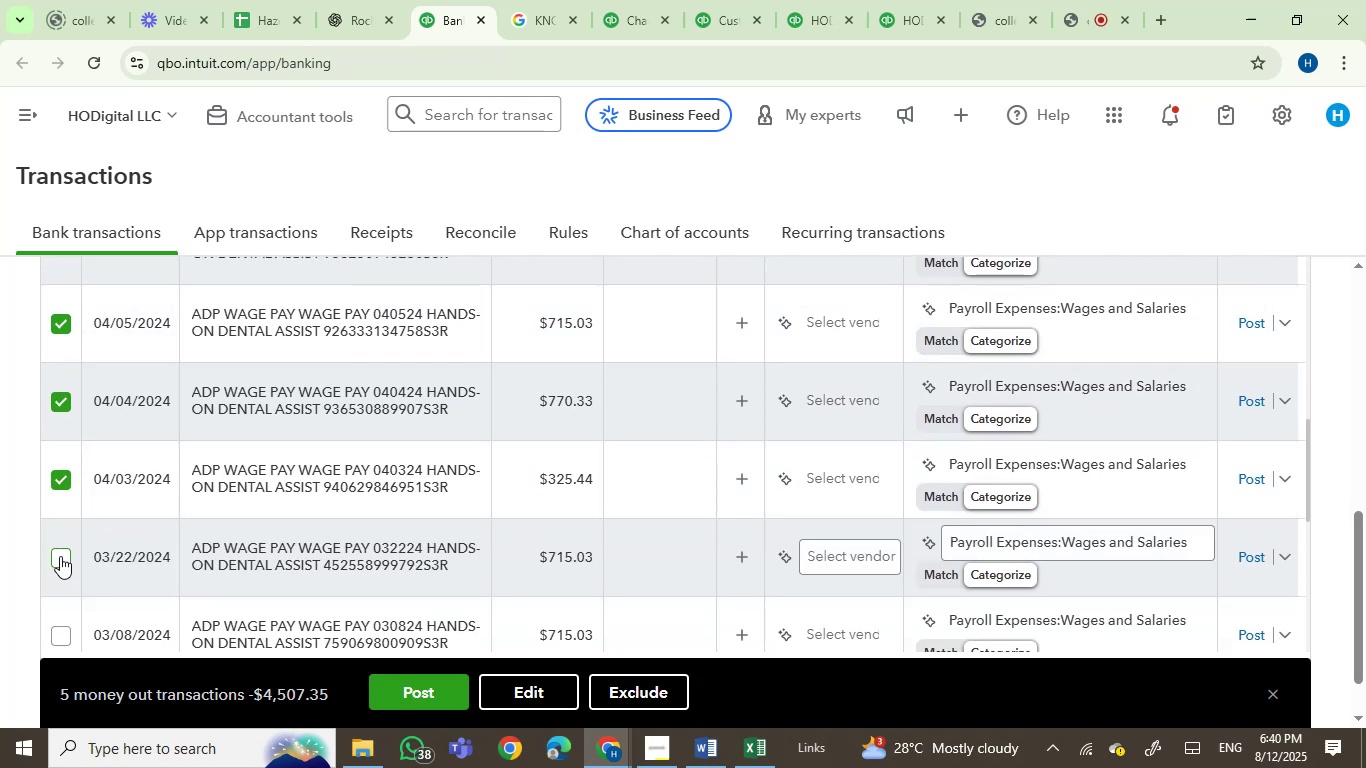 
left_click([60, 556])
 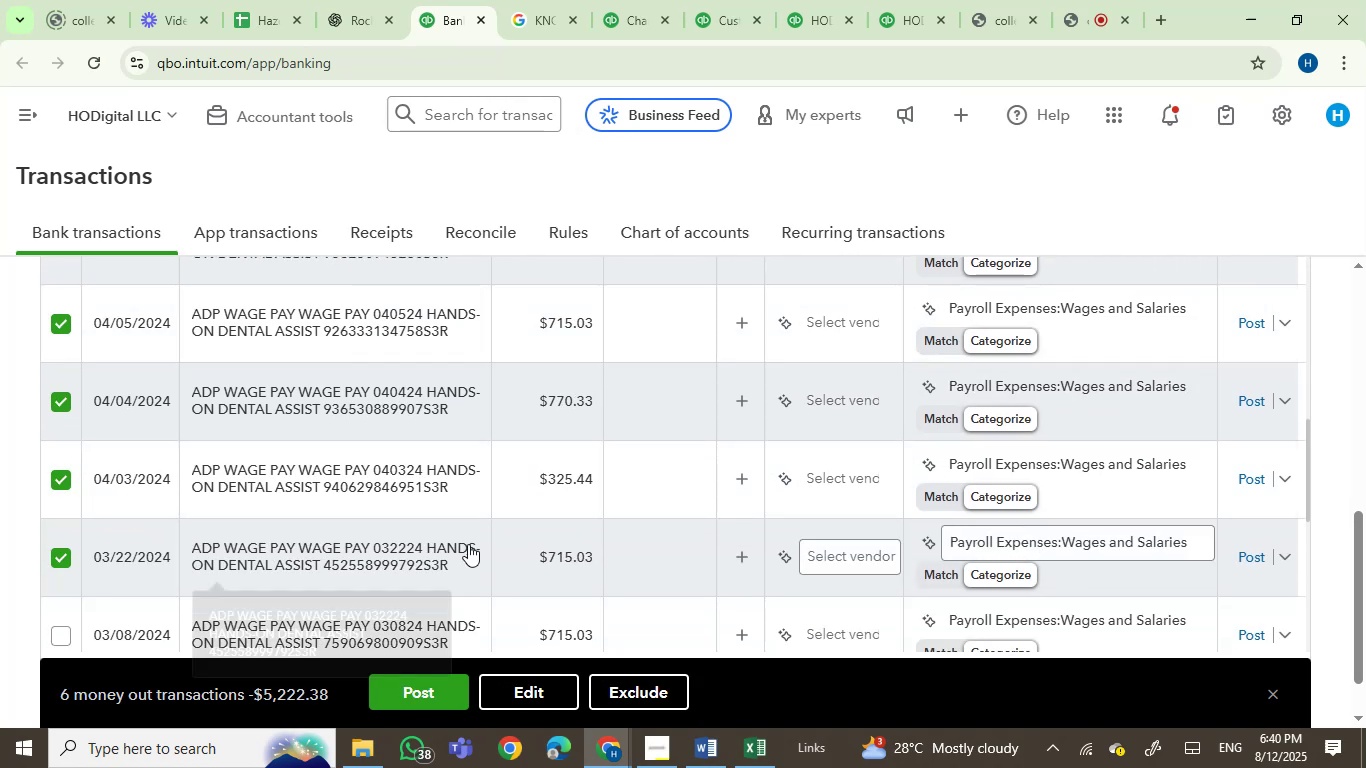 
scroll: coordinate [484, 536], scroll_direction: down, amount: 2.0
 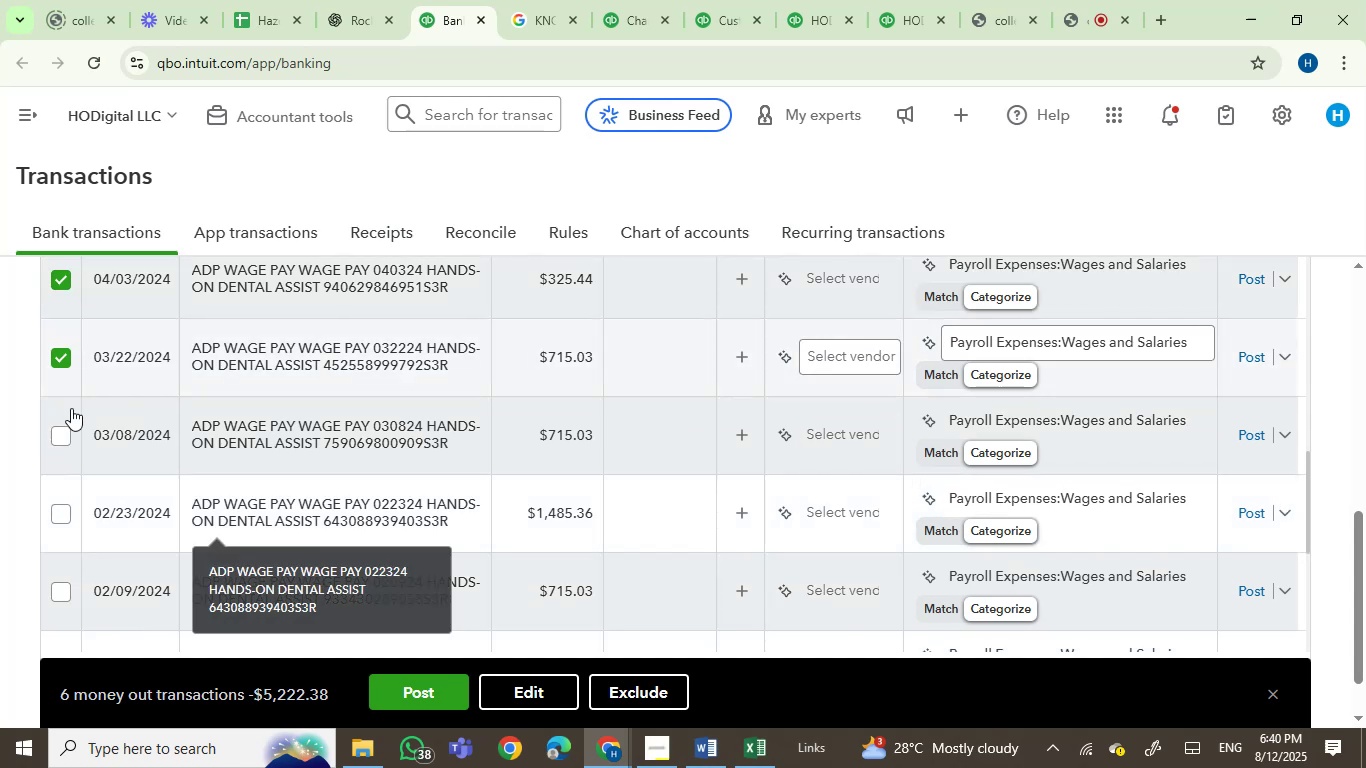 
left_click([54, 438])
 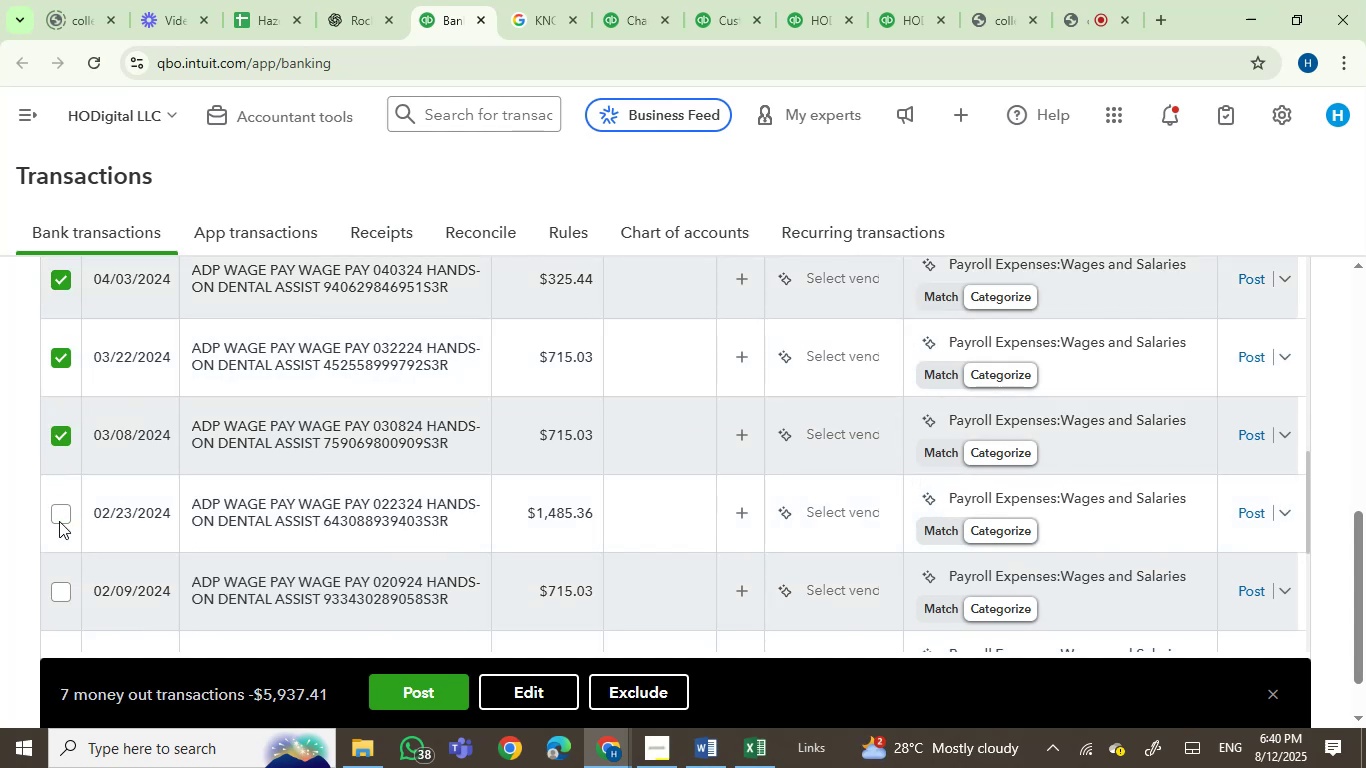 
left_click([60, 514])
 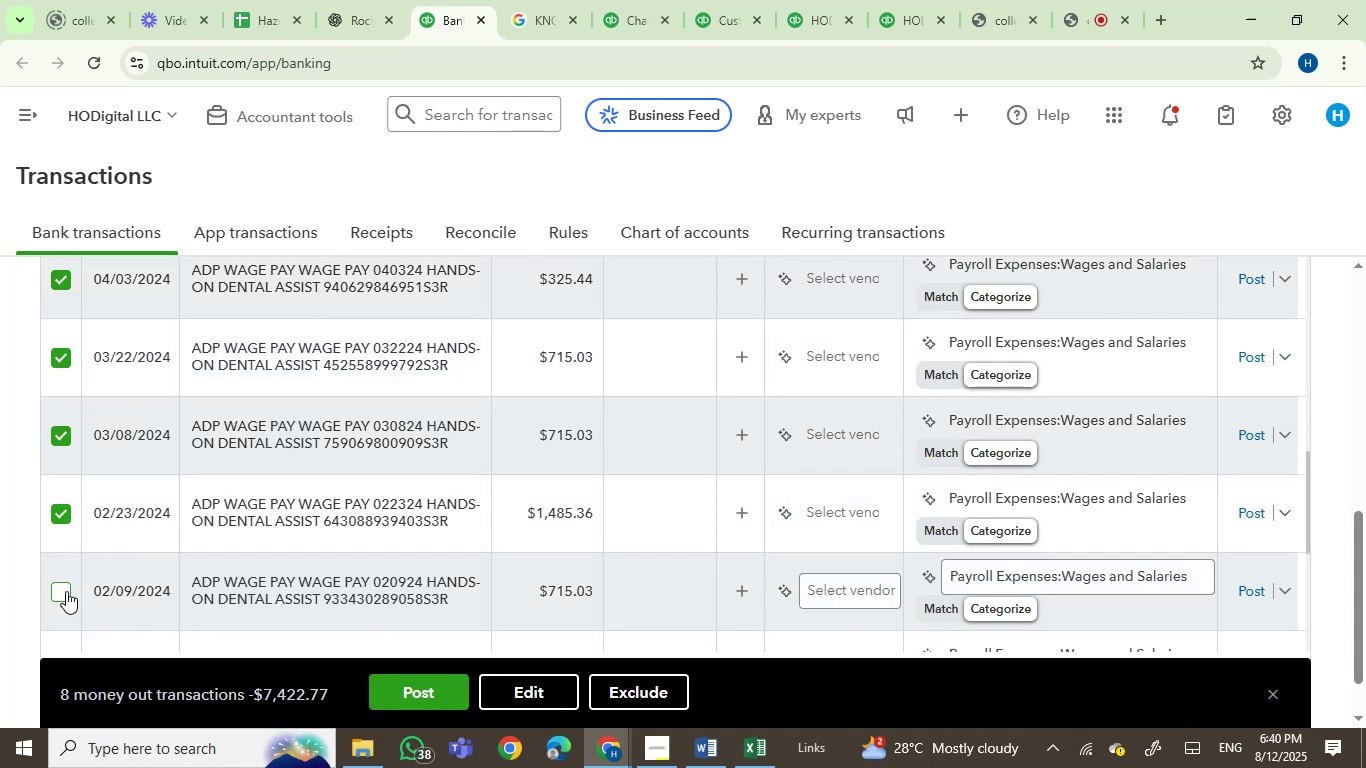 
left_click([66, 591])
 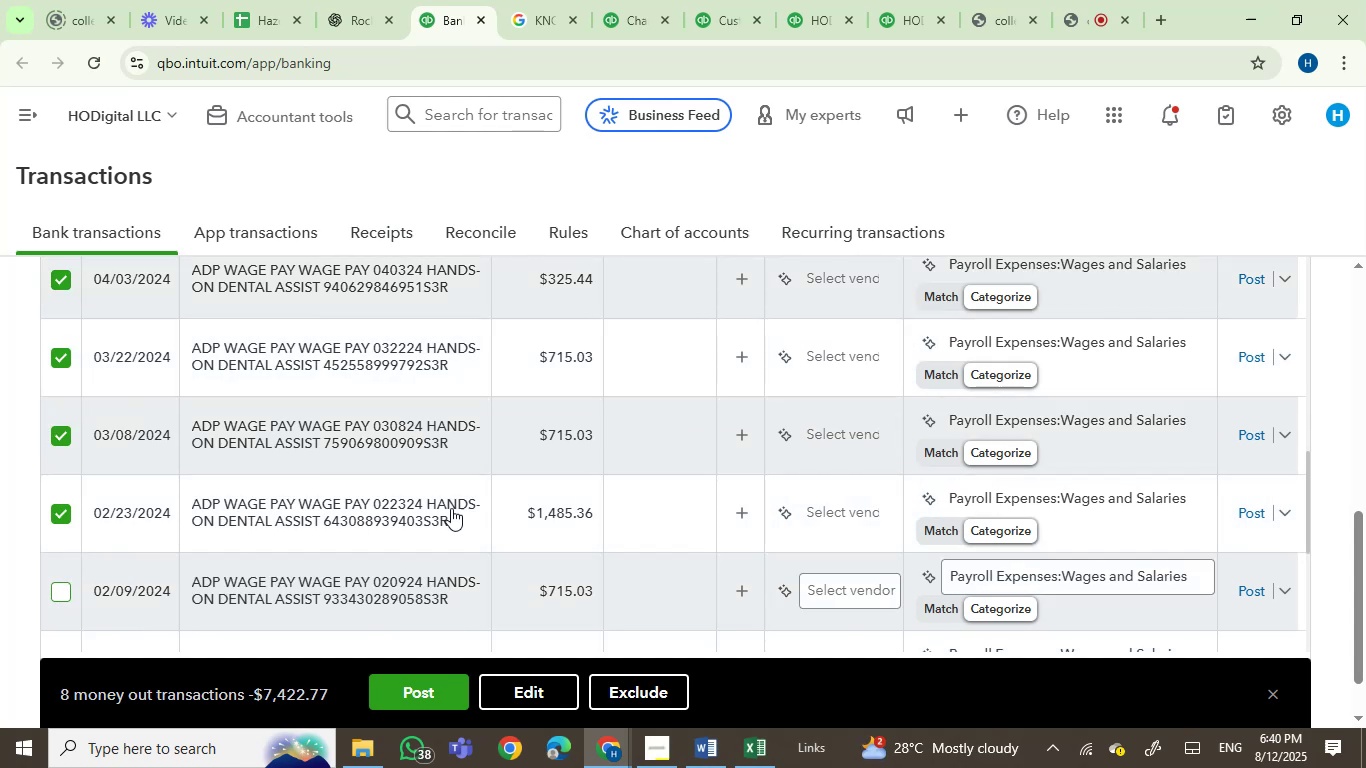 
scroll: coordinate [457, 508], scroll_direction: down, amount: 2.0
 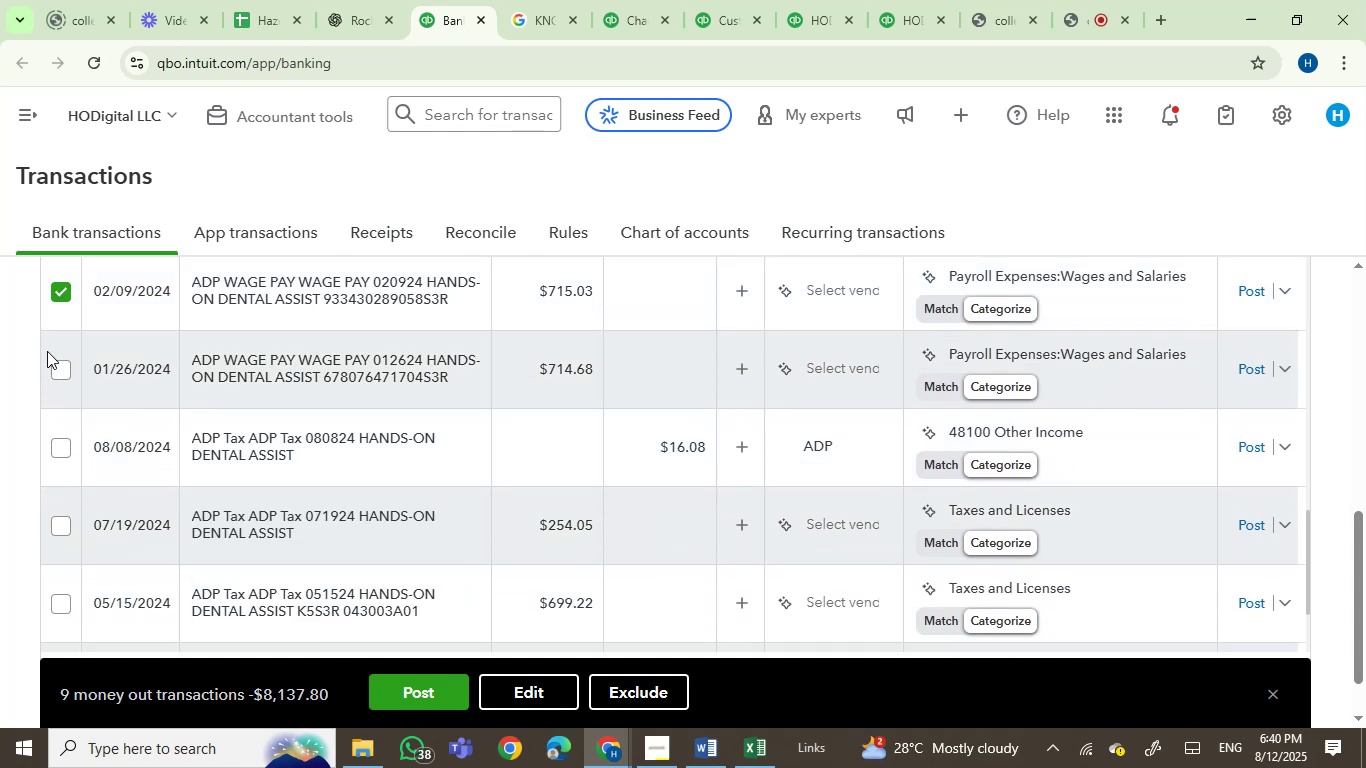 
left_click([54, 373])
 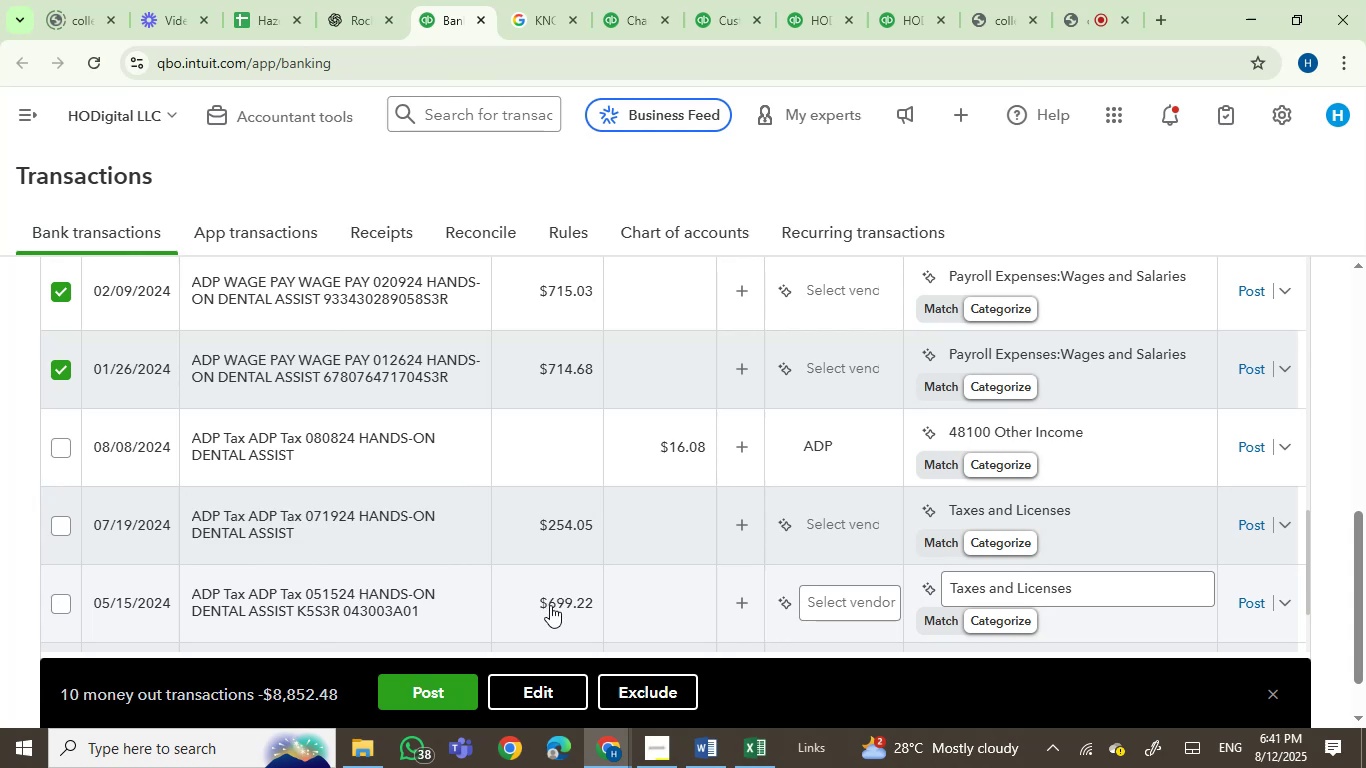 
wait(10.39)
 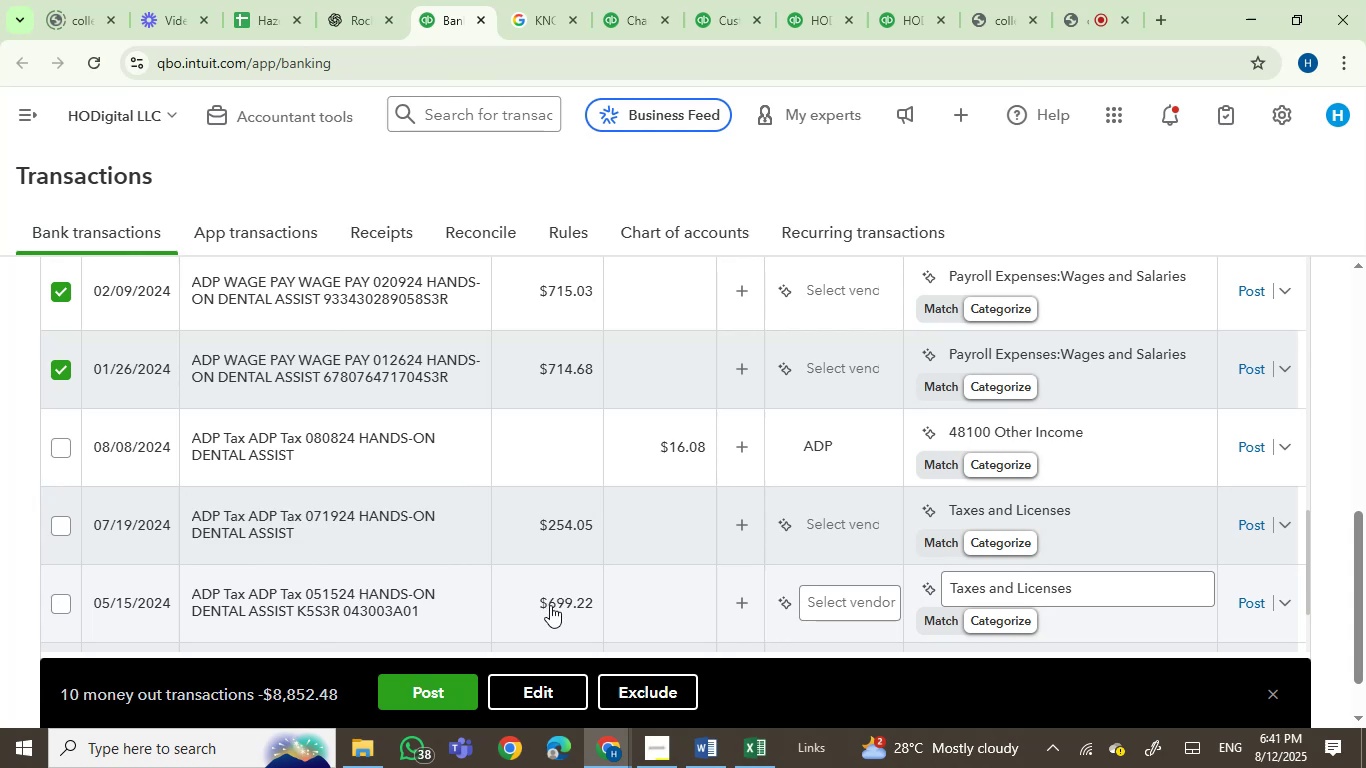 
left_click([525, 692])
 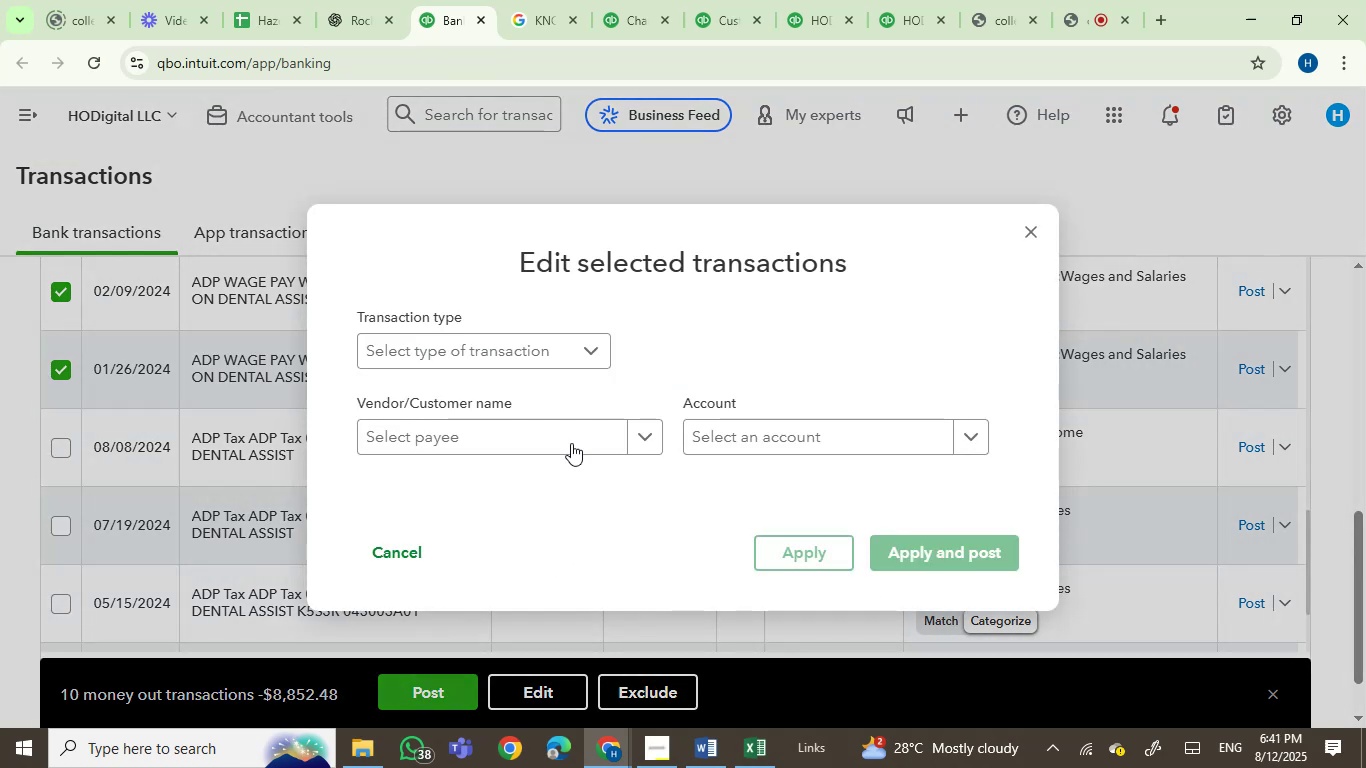 
left_click([557, 443])
 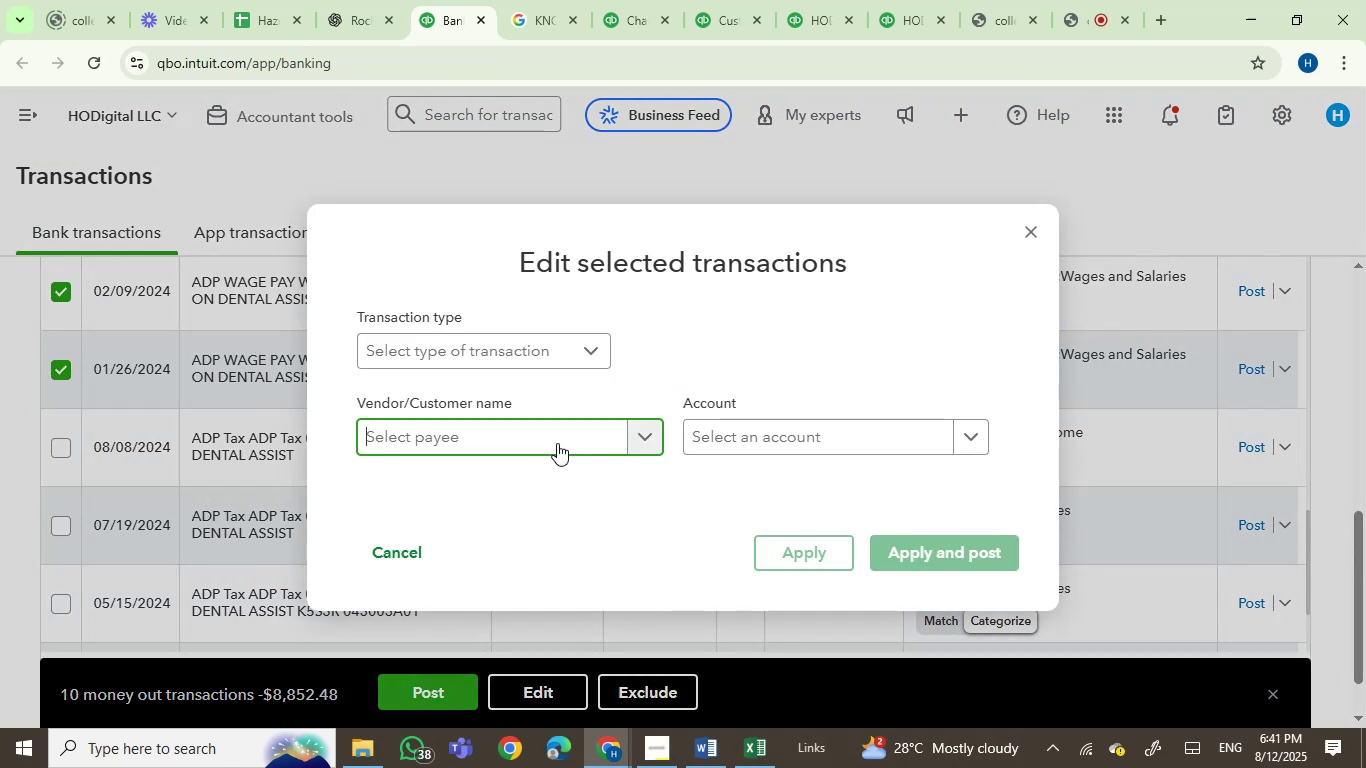 
type(adp)
 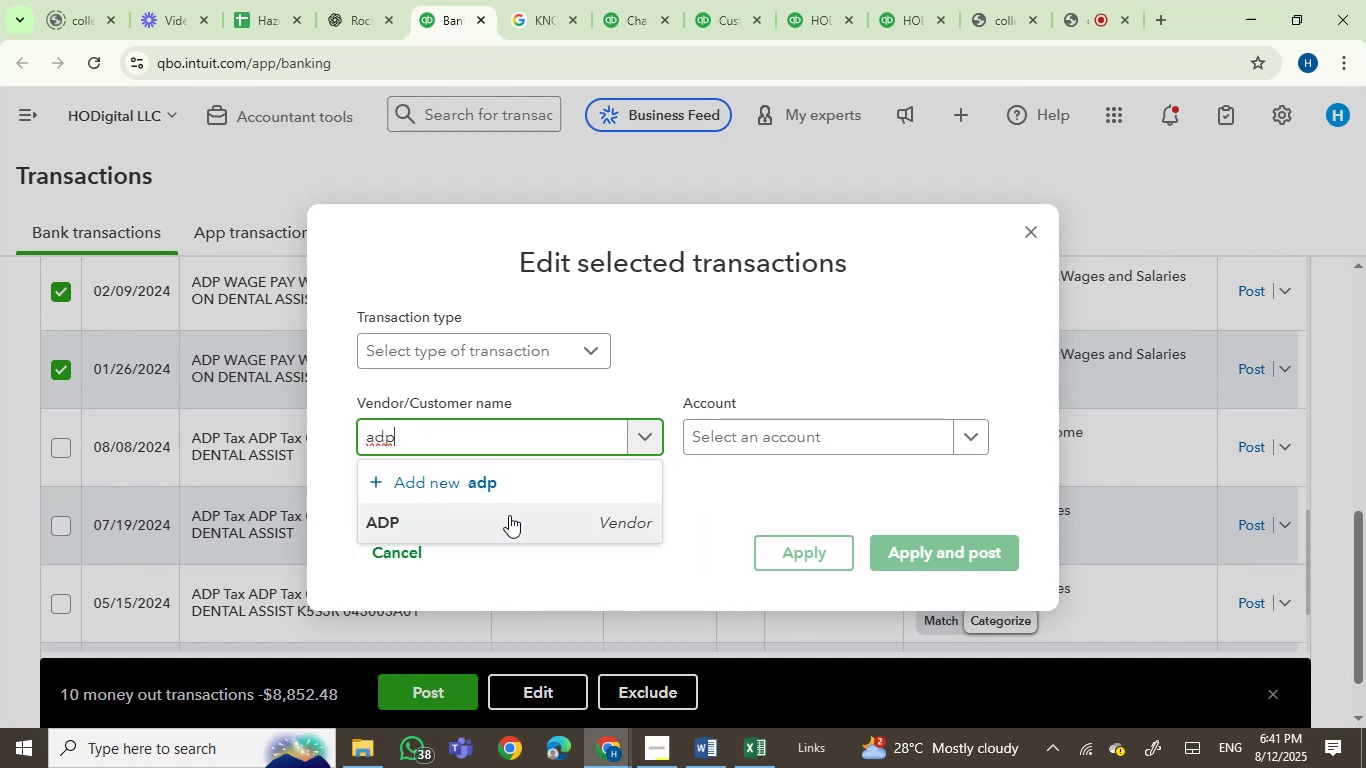 
left_click([491, 519])
 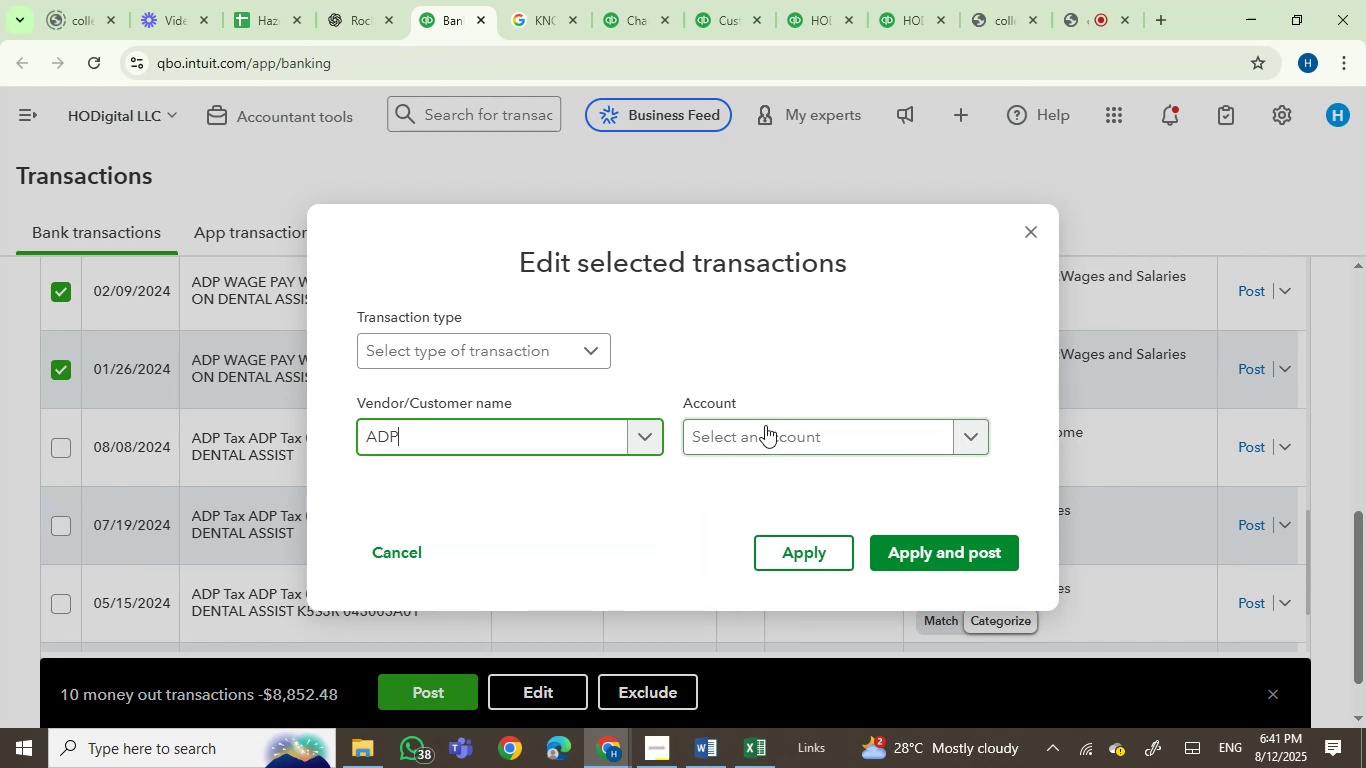 
left_click([765, 425])
 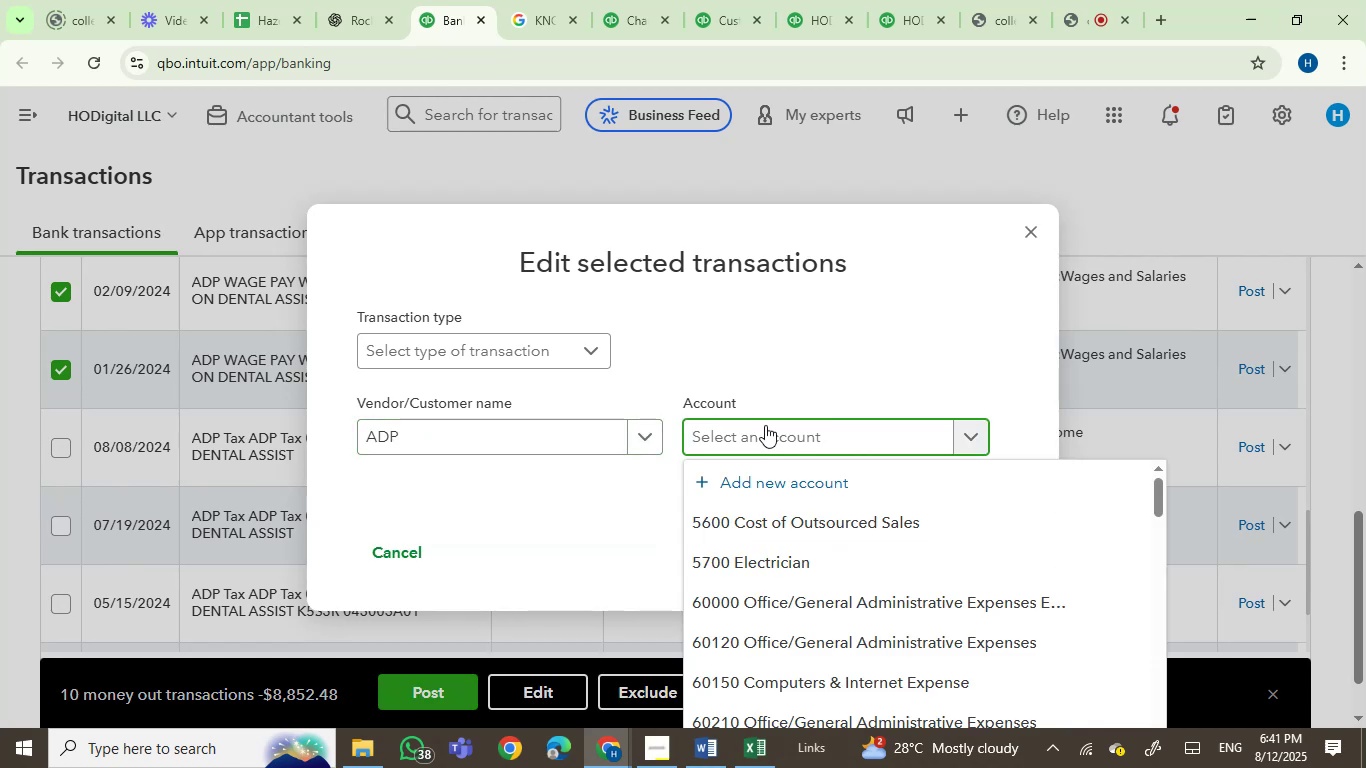 
type(pa)
key(Backspace)
key(Backspace)
type(salar)
 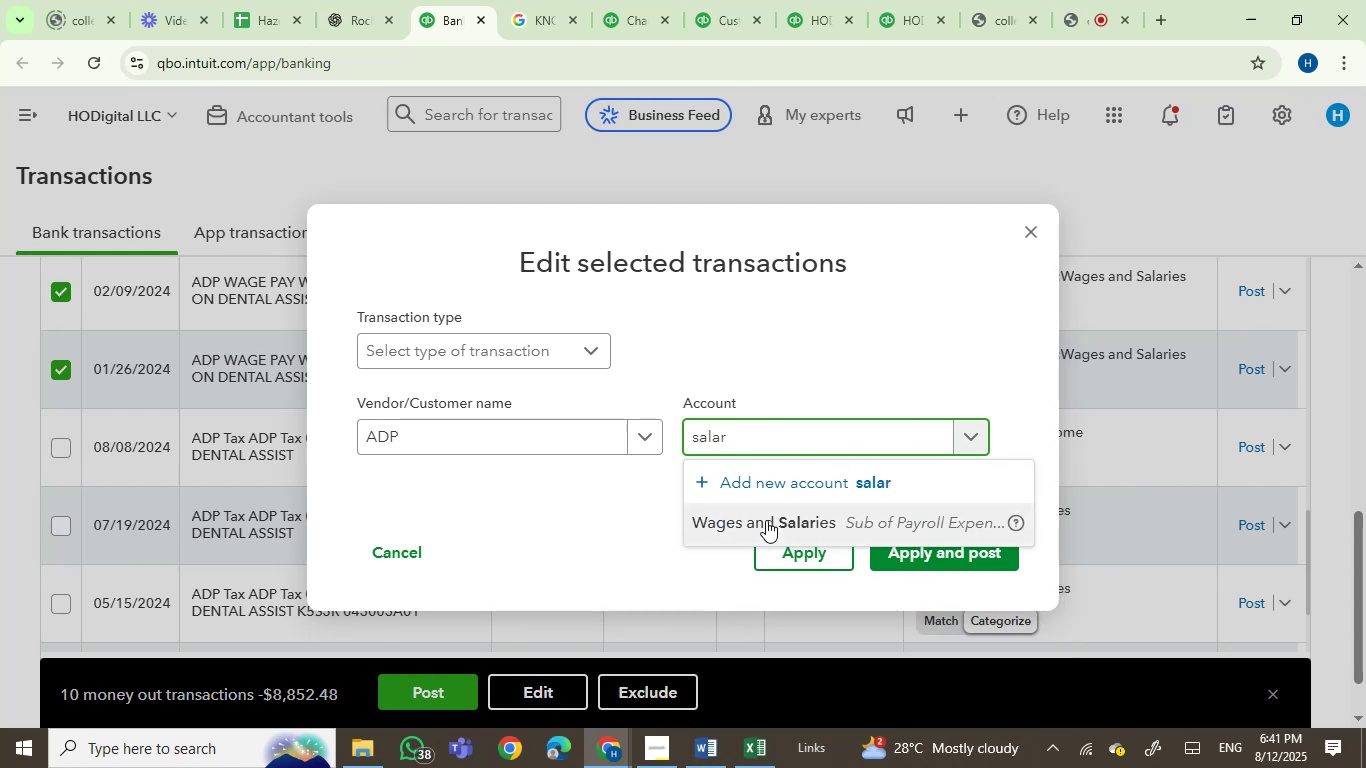 
left_click([766, 520])
 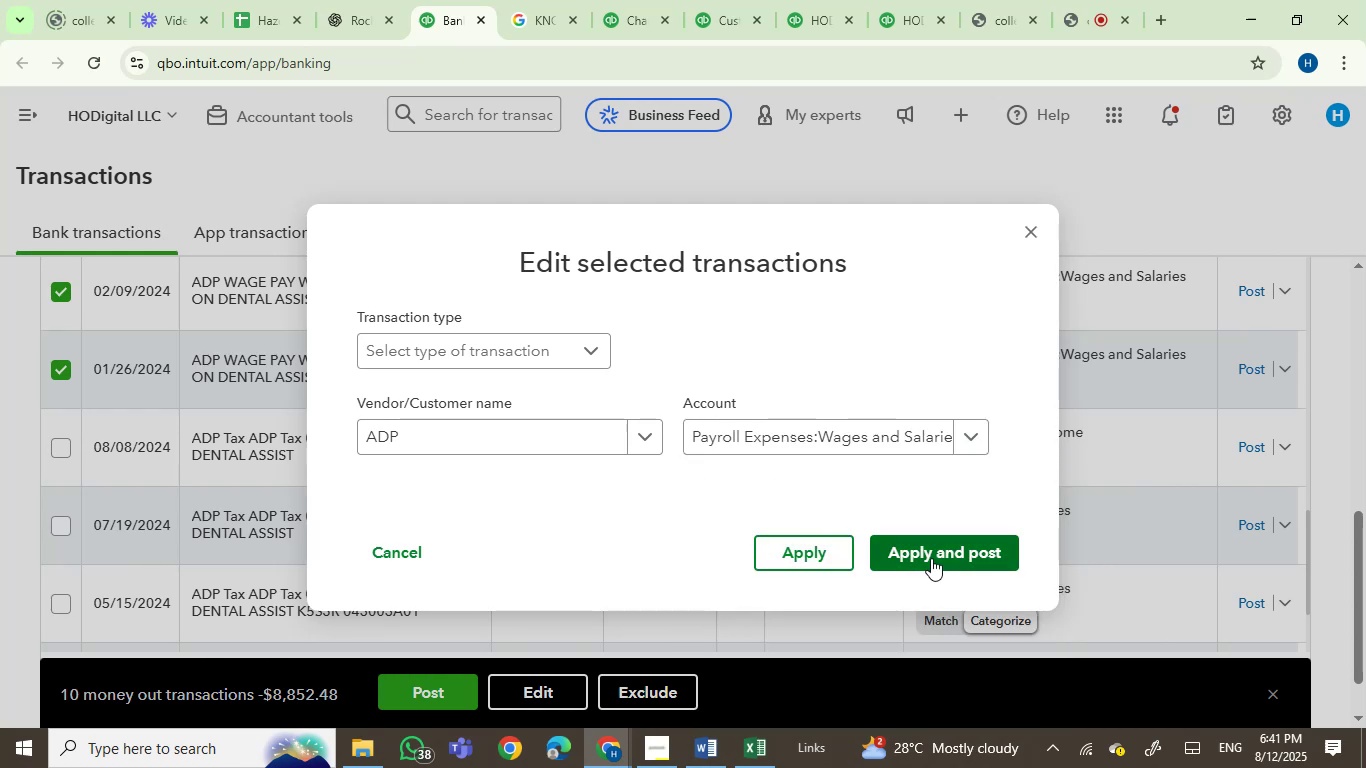 
left_click([931, 558])
 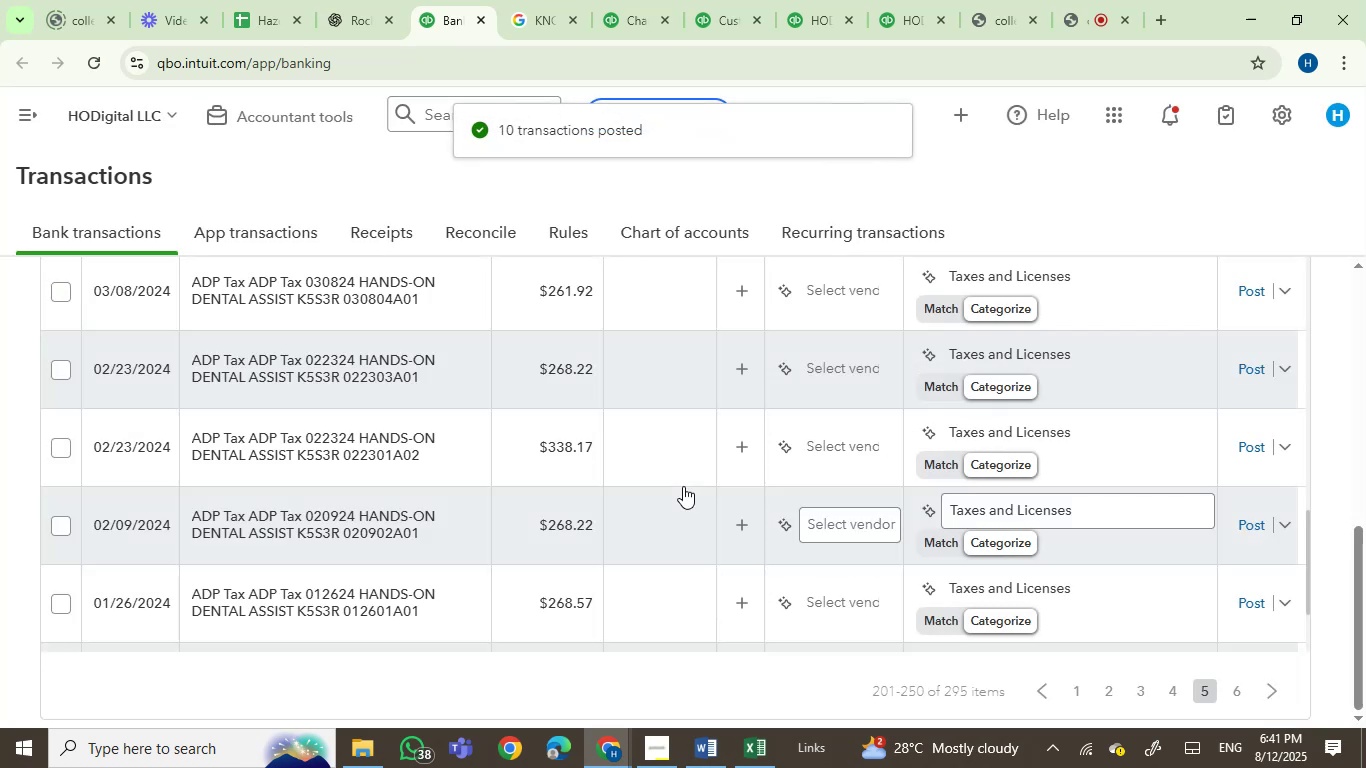 
wait(10.77)
 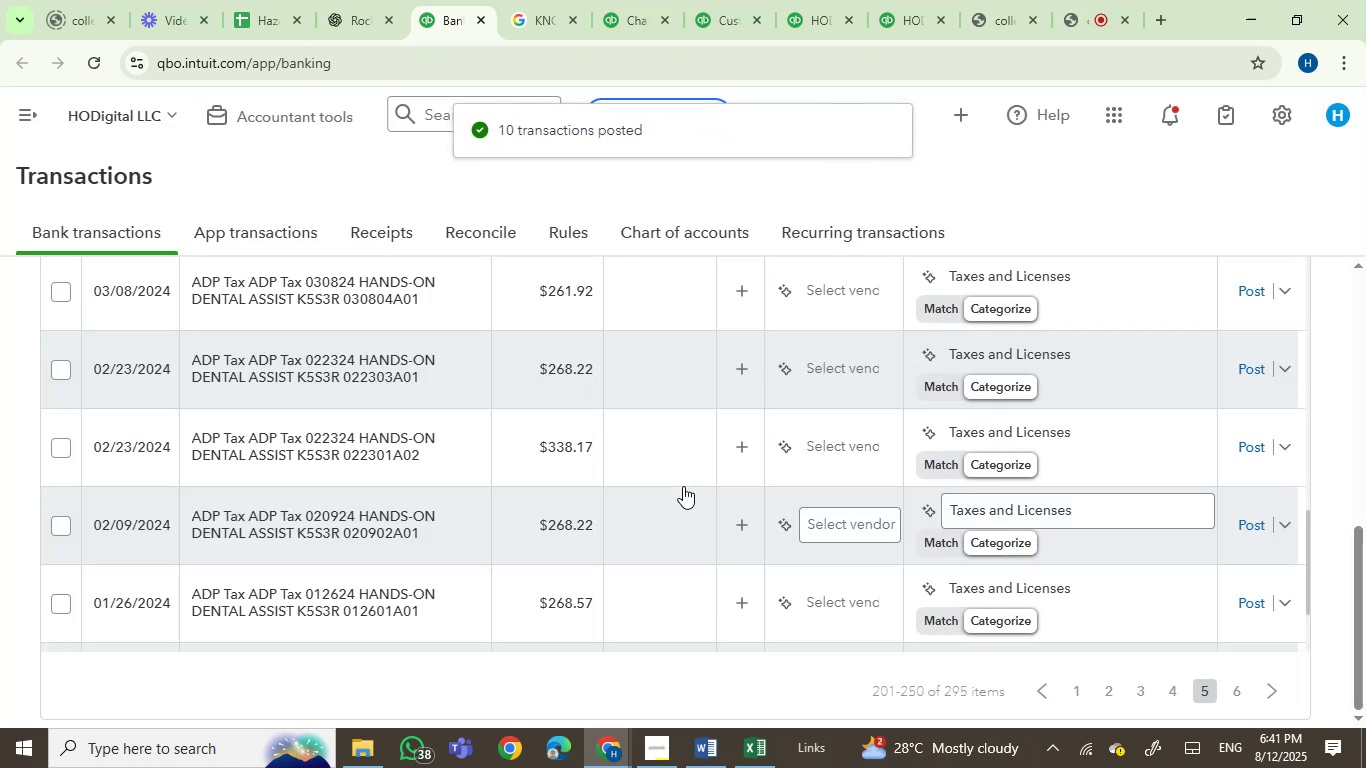 
left_click([57, 366])
 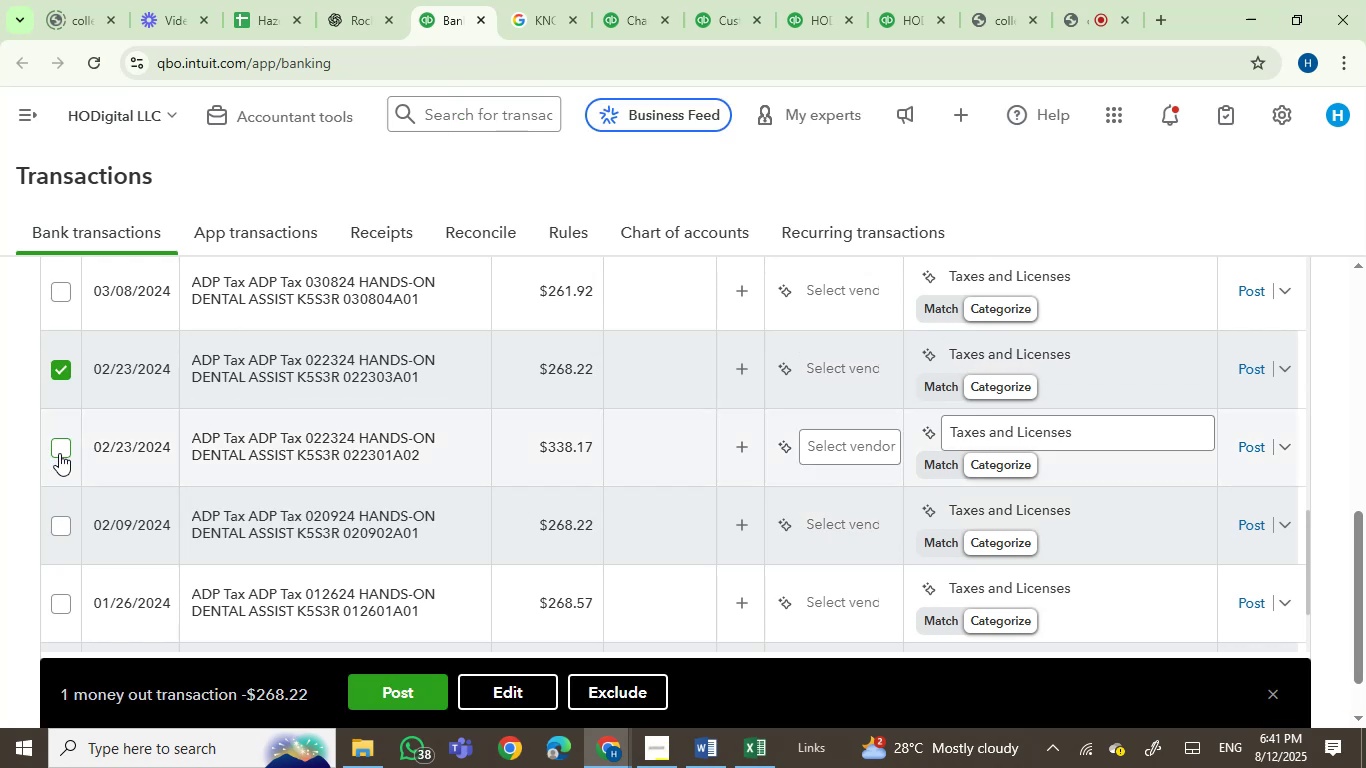 
left_click([59, 453])
 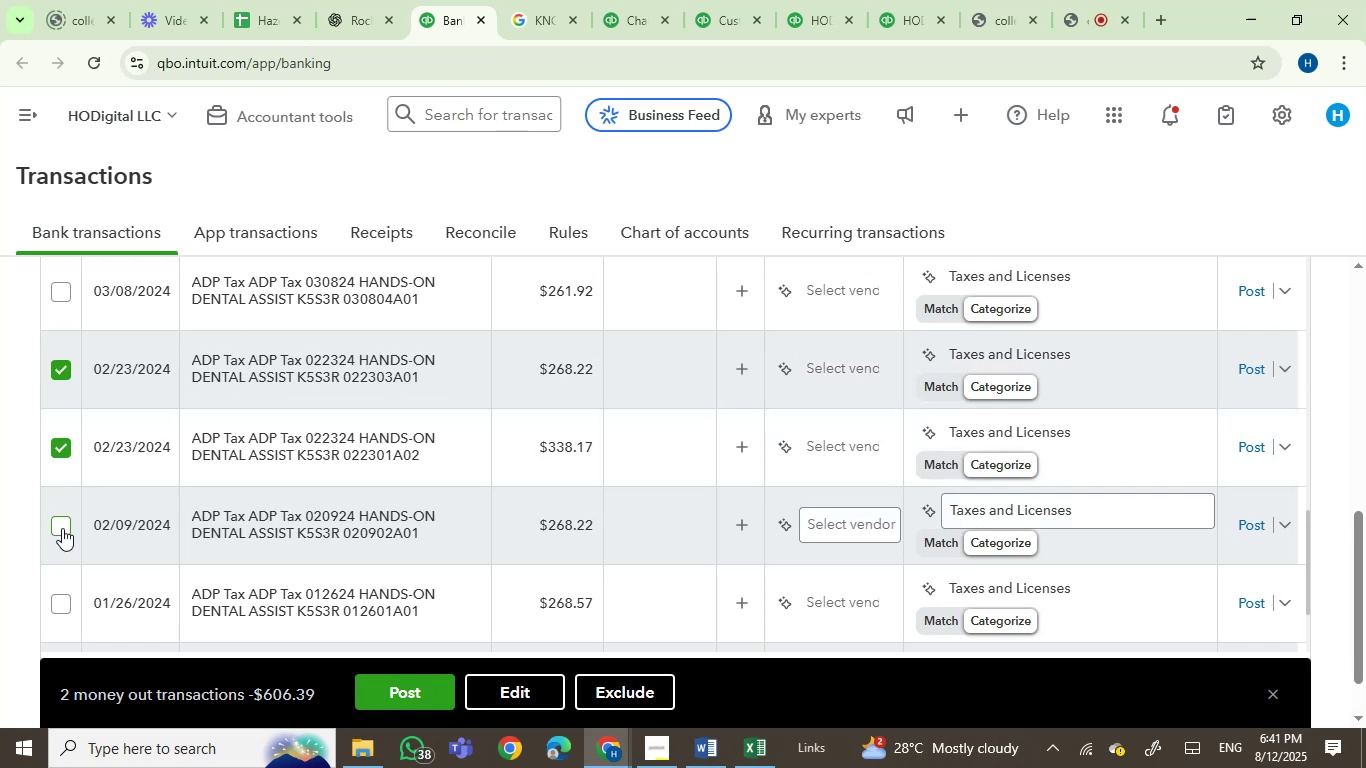 
left_click([64, 527])
 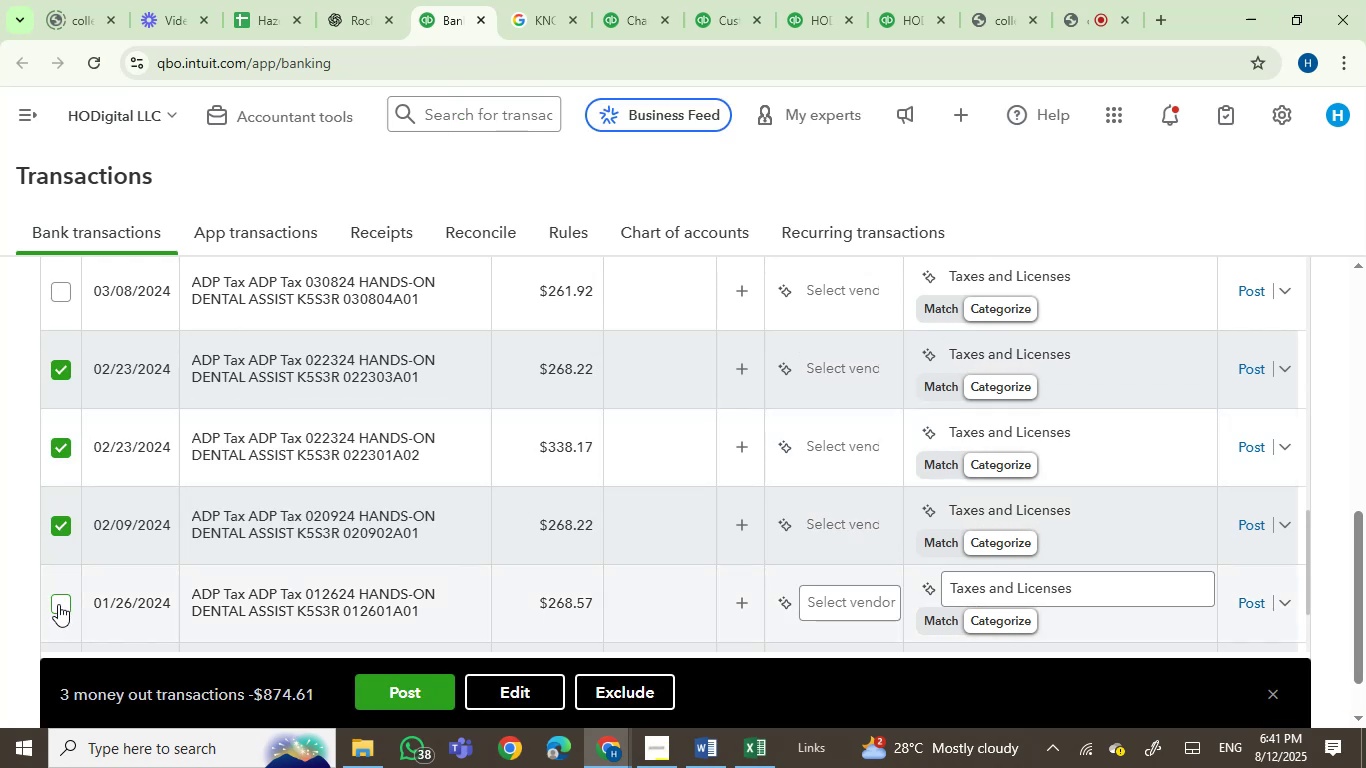 
left_click([58, 605])
 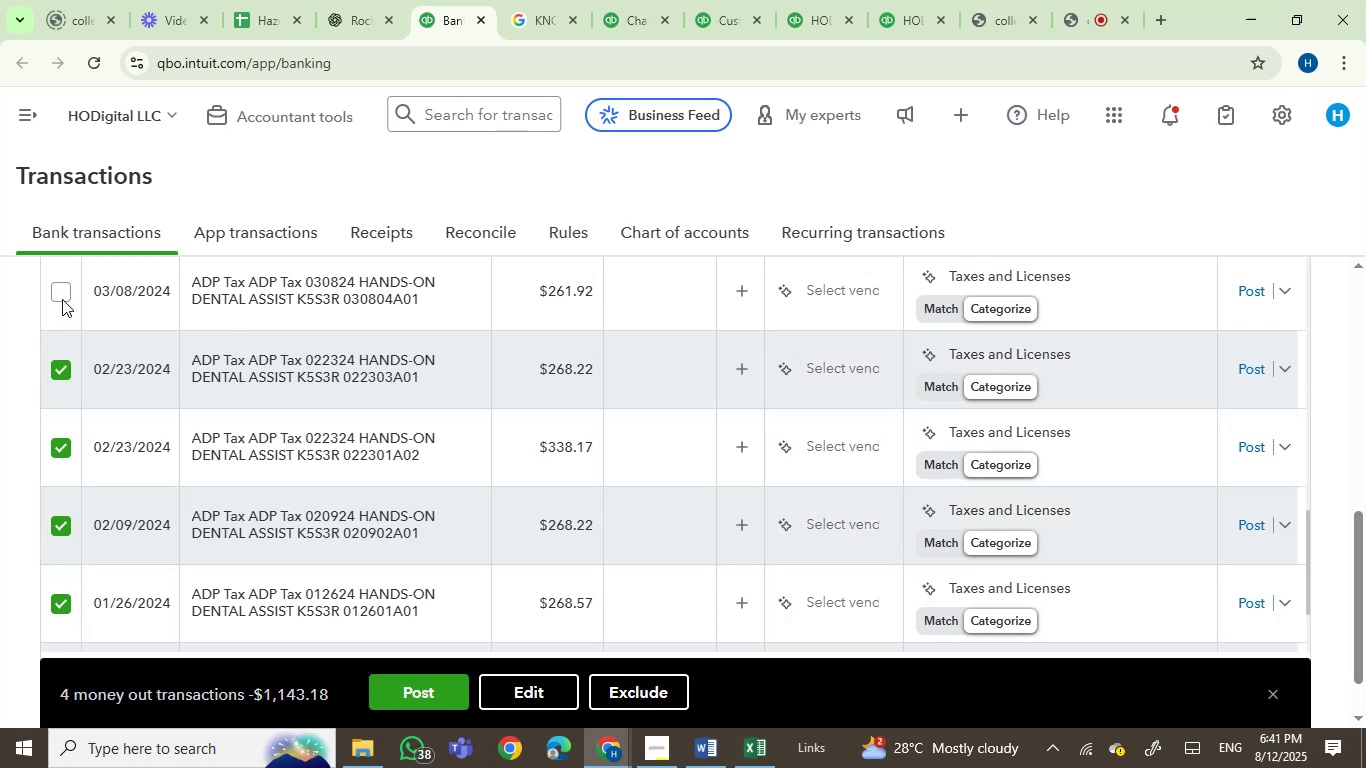 
left_click([62, 295])
 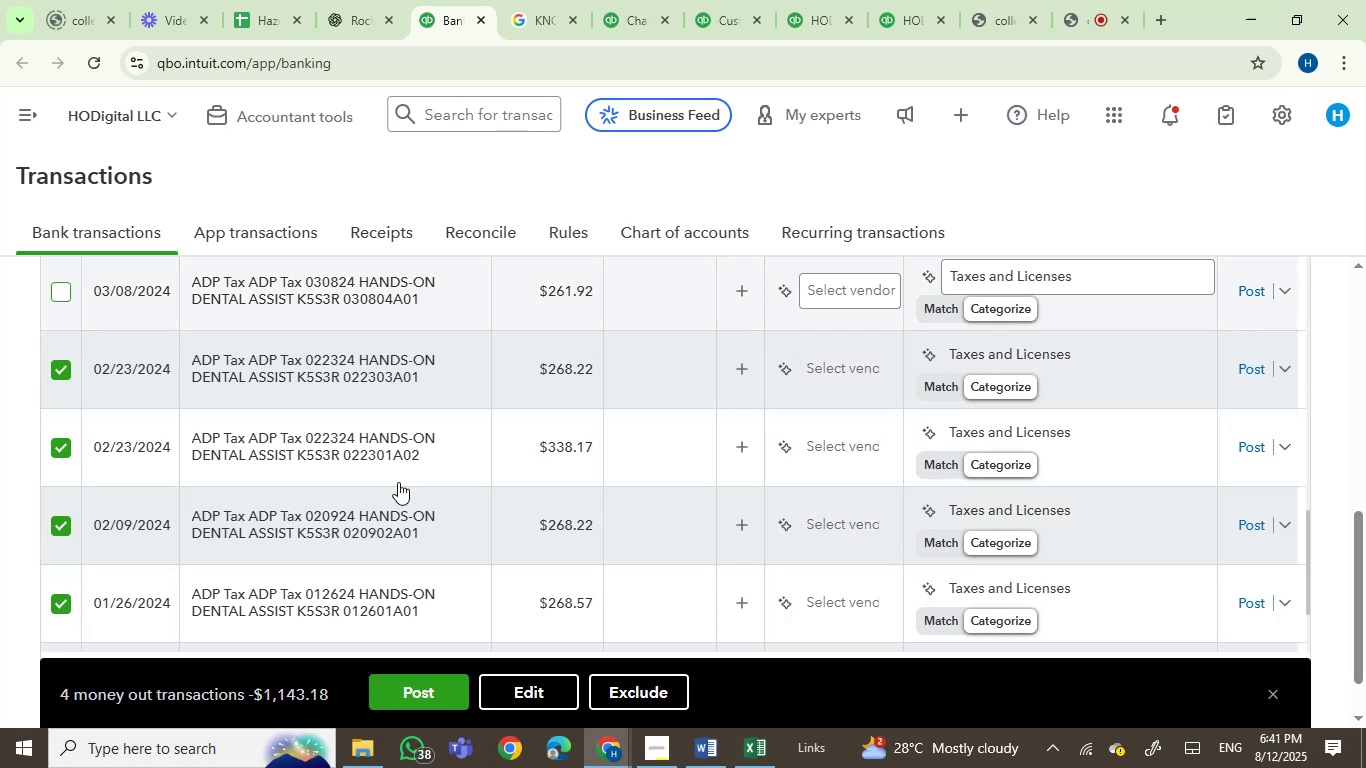 
scroll: coordinate [398, 482], scroll_direction: none, amount: 0.0
 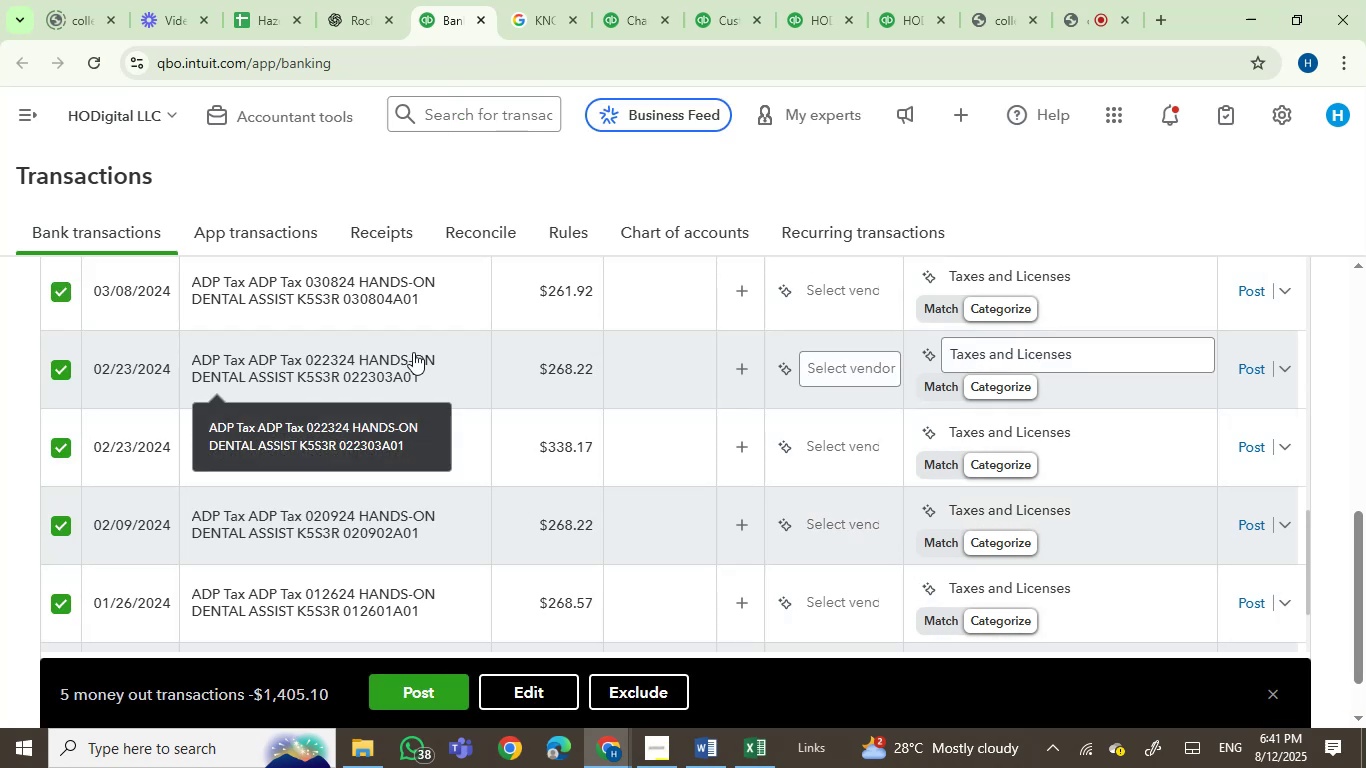 
scroll: coordinate [414, 358], scroll_direction: up, amount: 3.0
 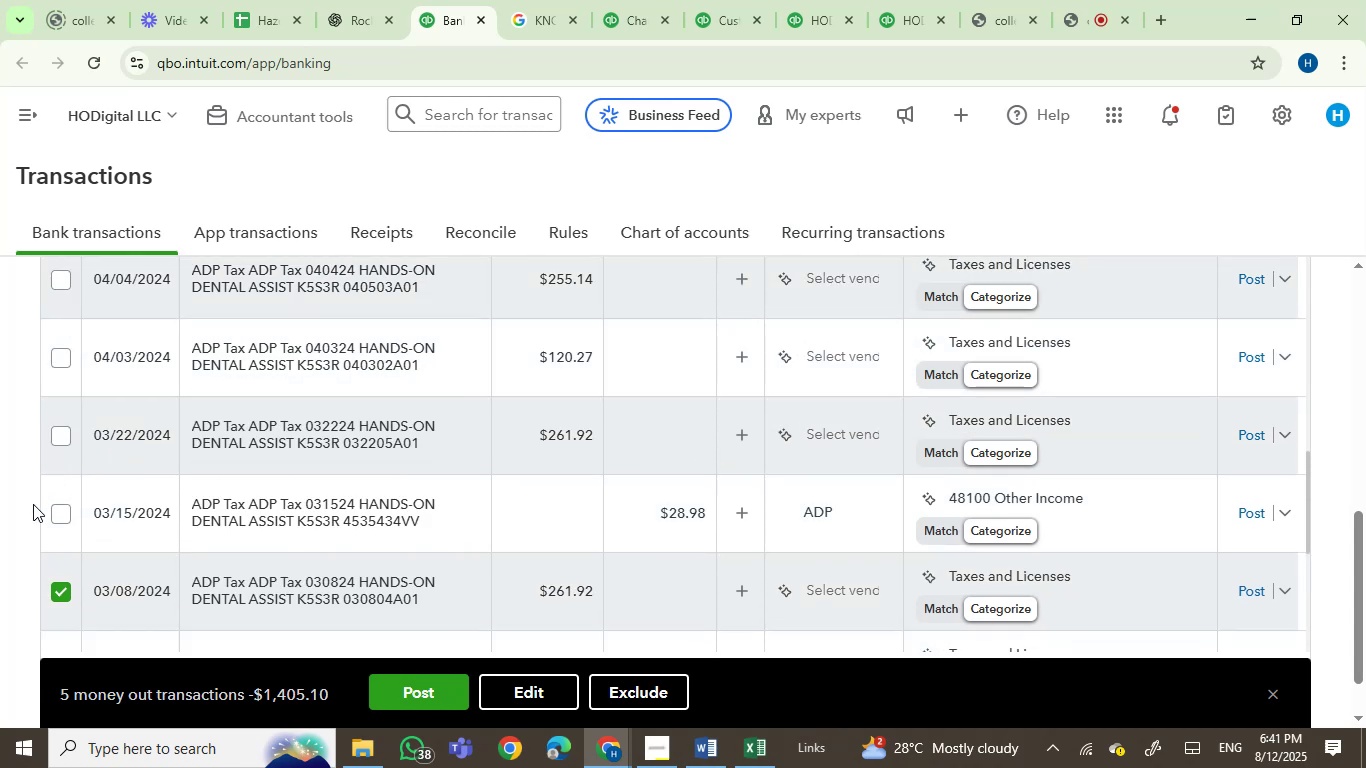 
left_click([53, 514])
 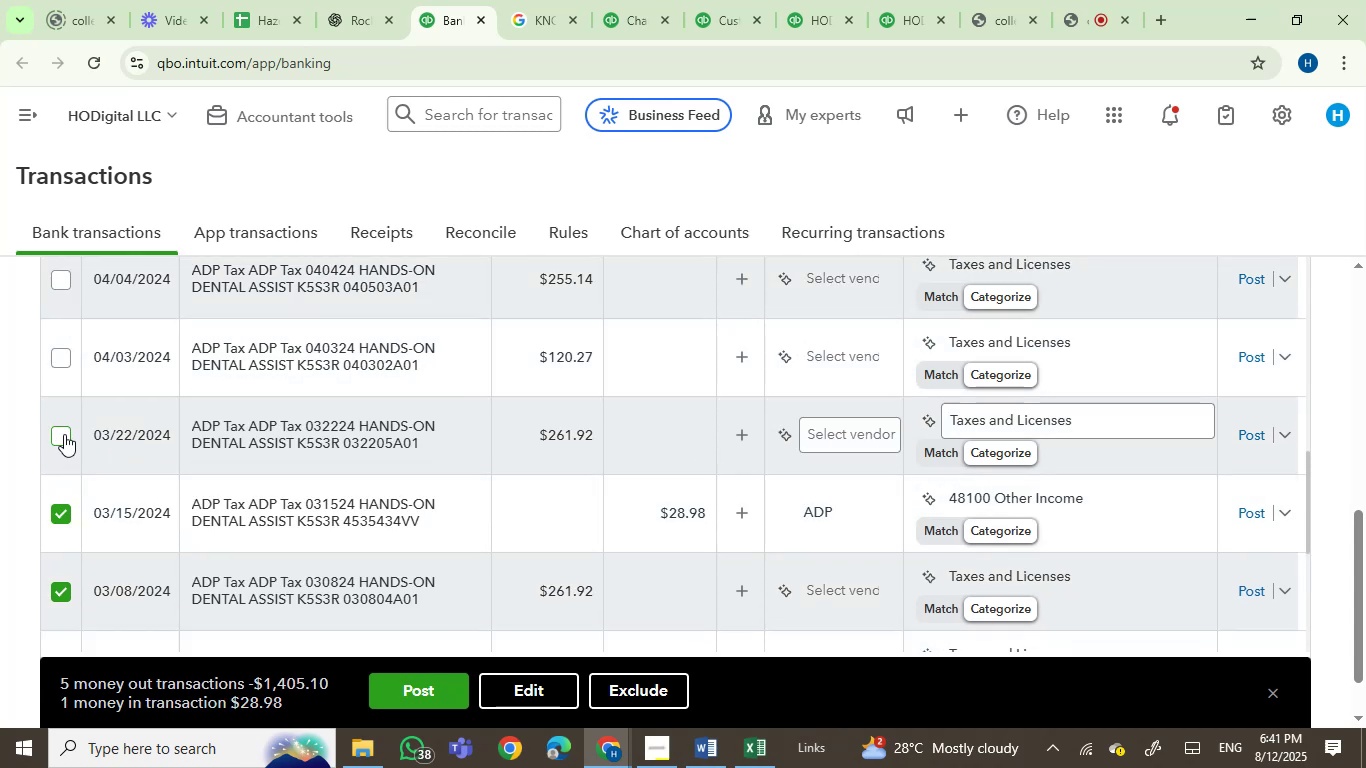 
left_click([65, 432])
 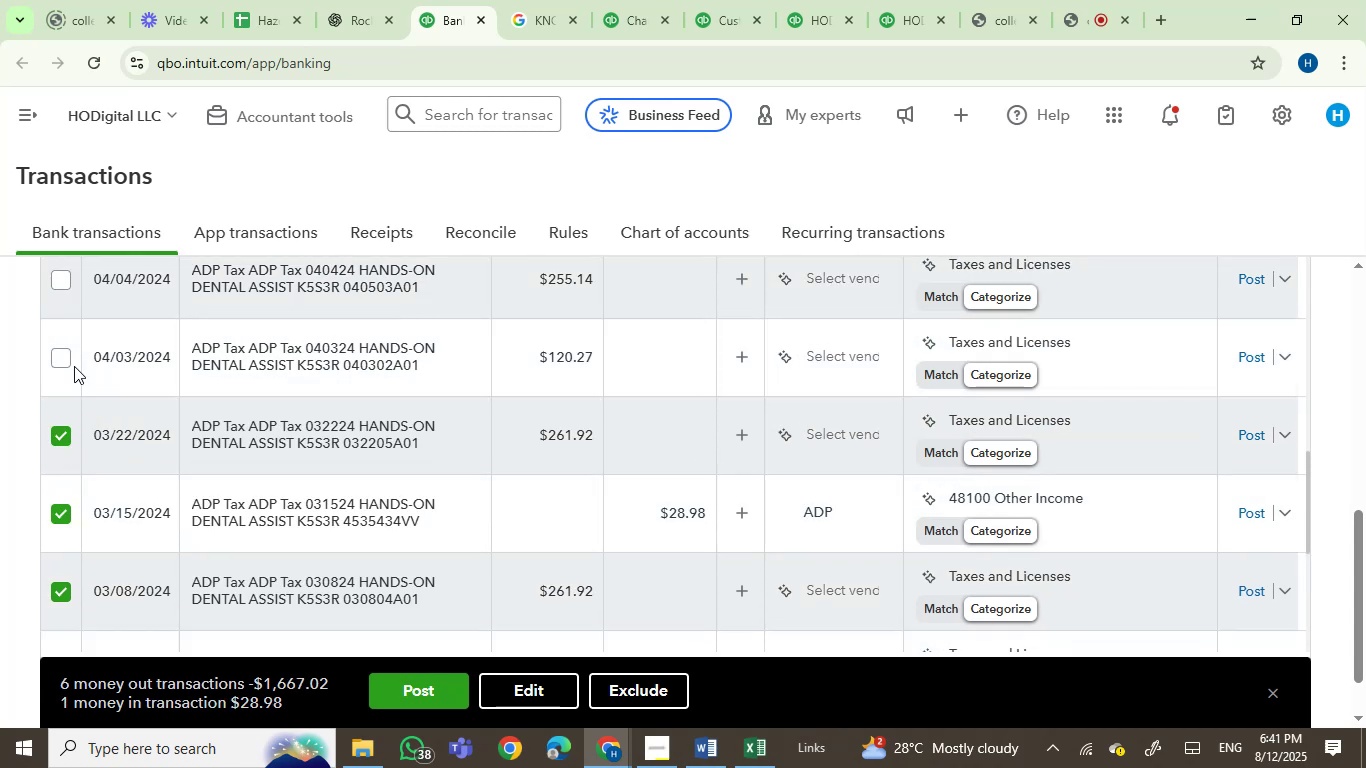 
left_click([65, 355])
 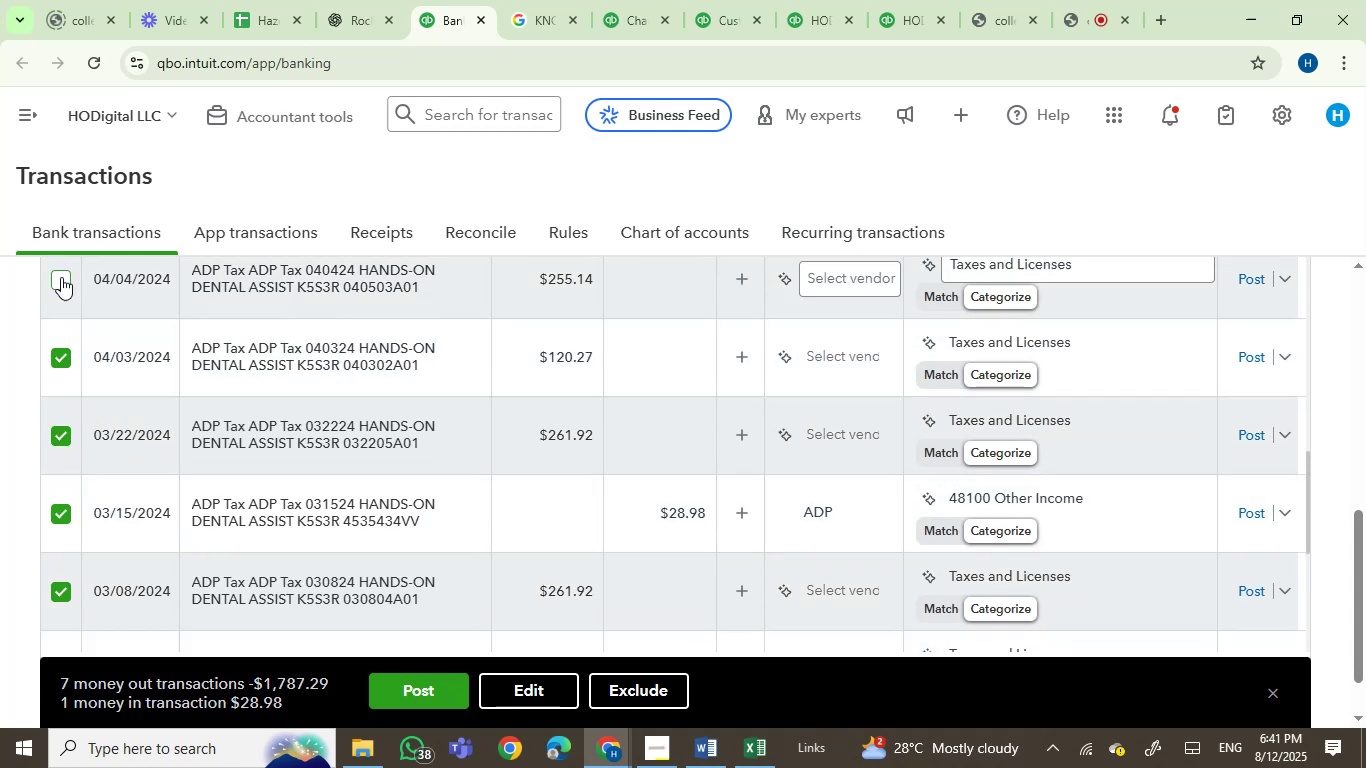 
left_click([60, 274])
 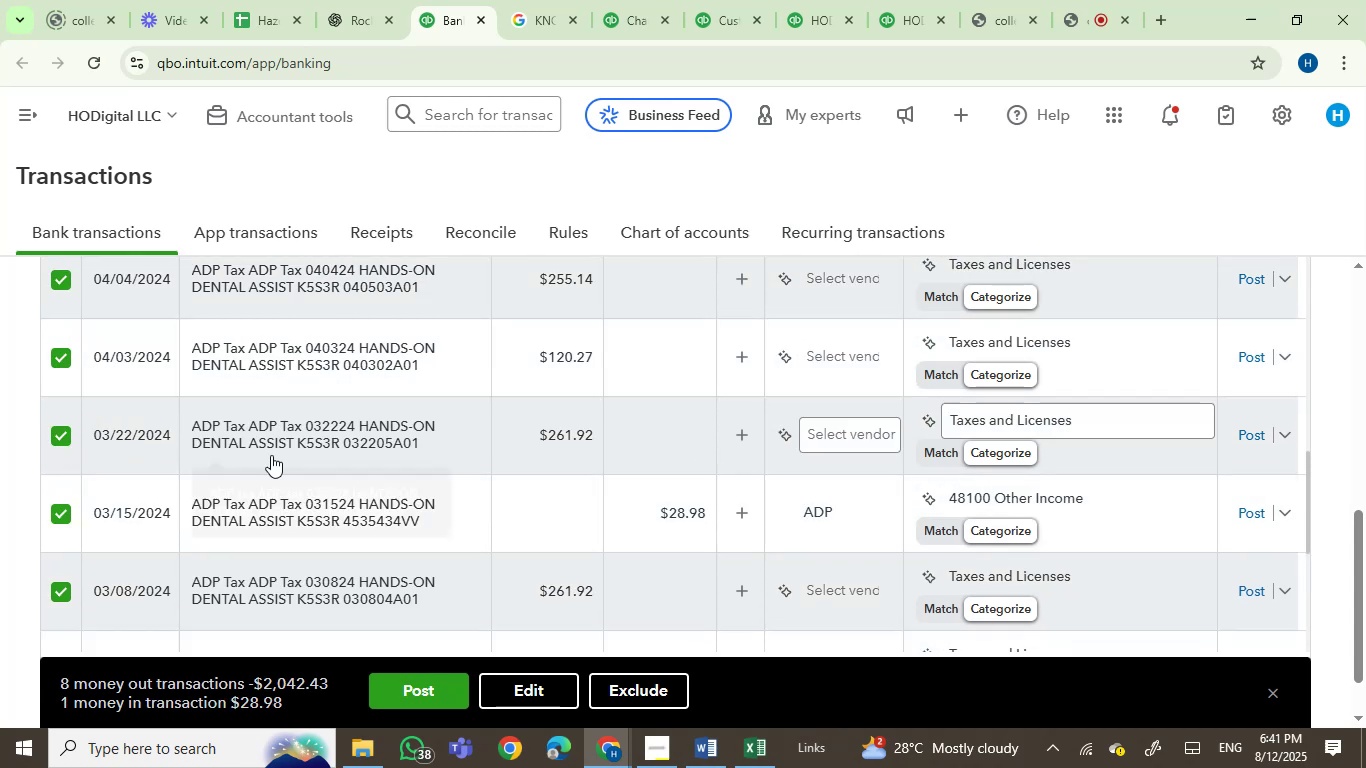 
scroll: coordinate [513, 401], scroll_direction: up, amount: 4.0
 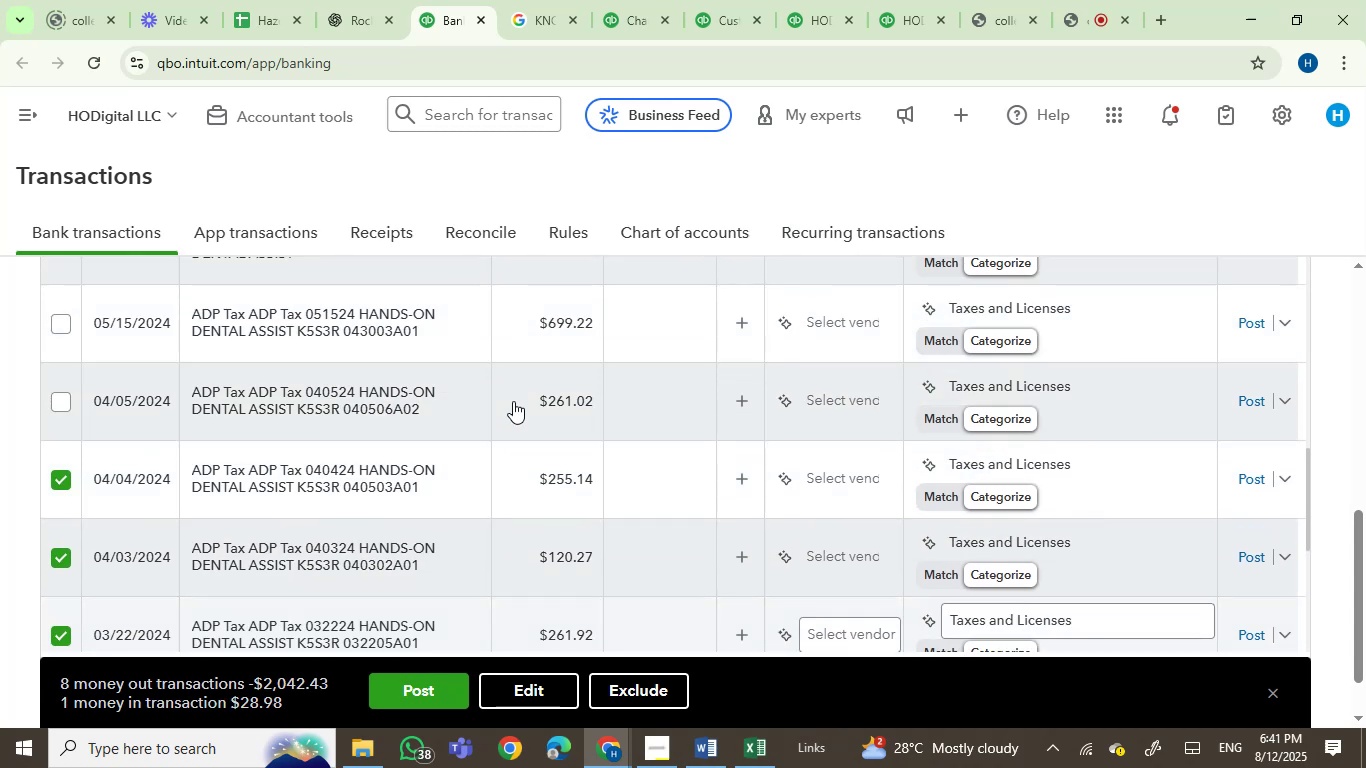 
scroll: coordinate [513, 401], scroll_direction: none, amount: 0.0
 